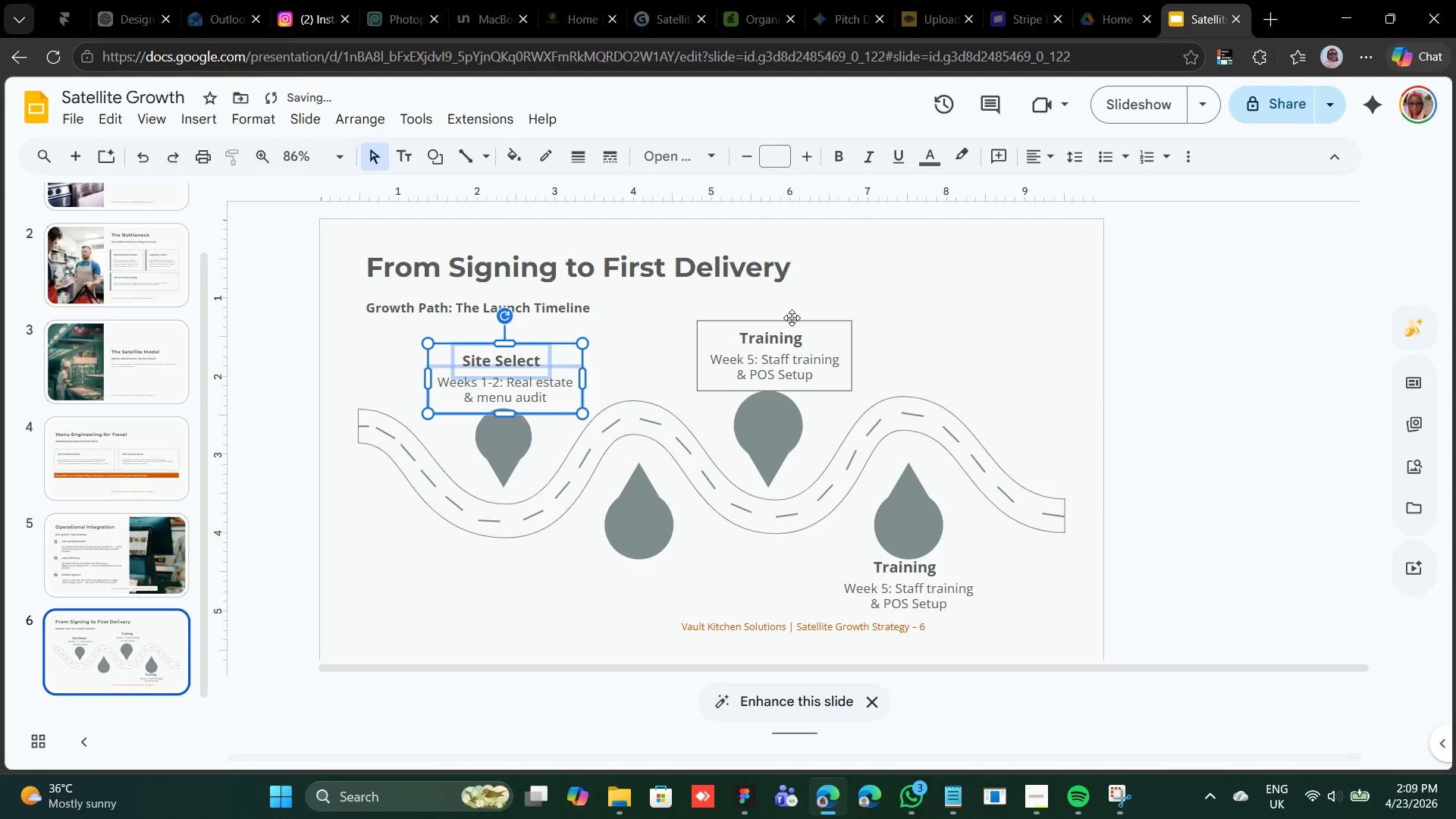 
key(ArrowLeft)
 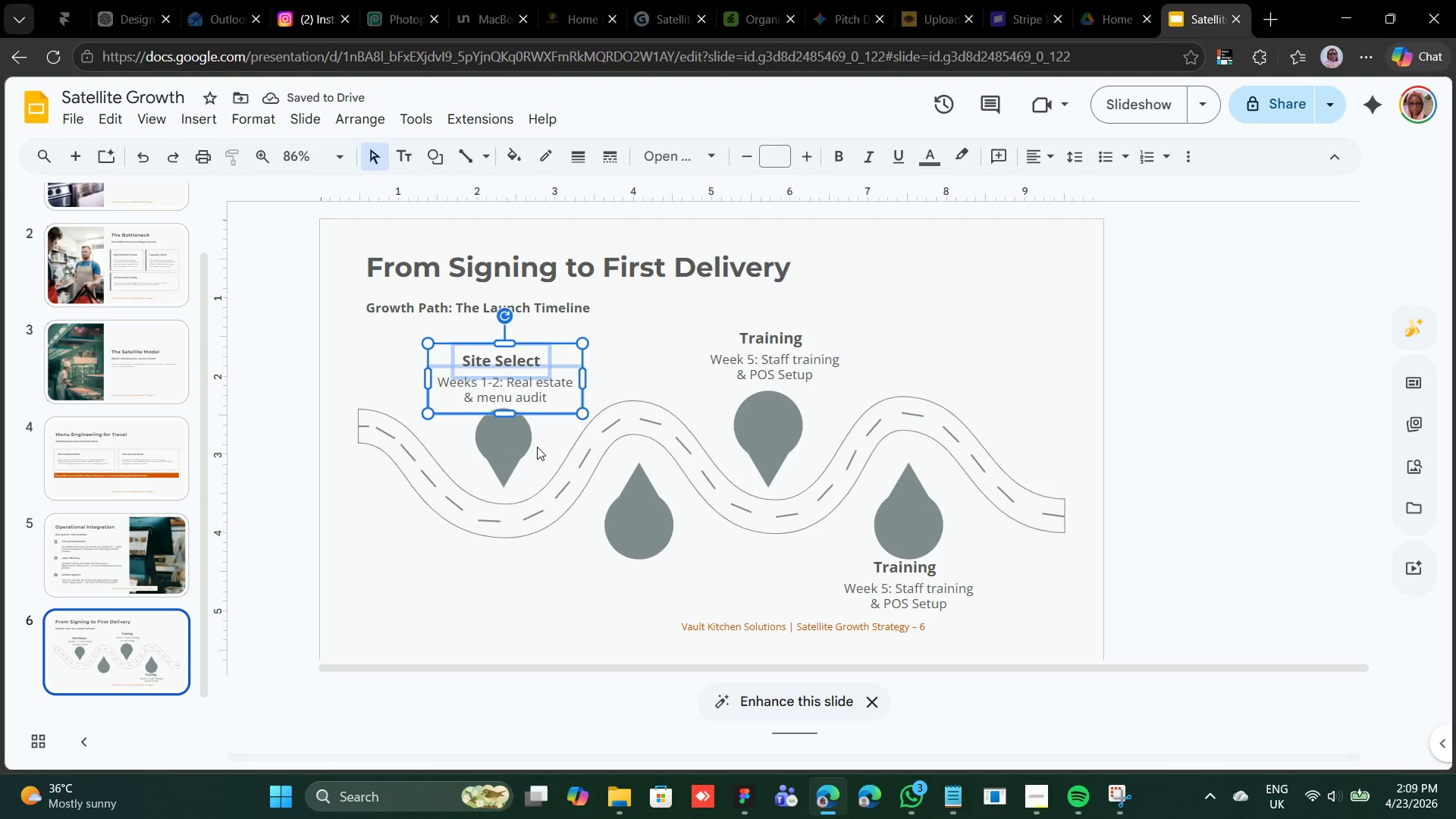 
left_click([506, 444])
 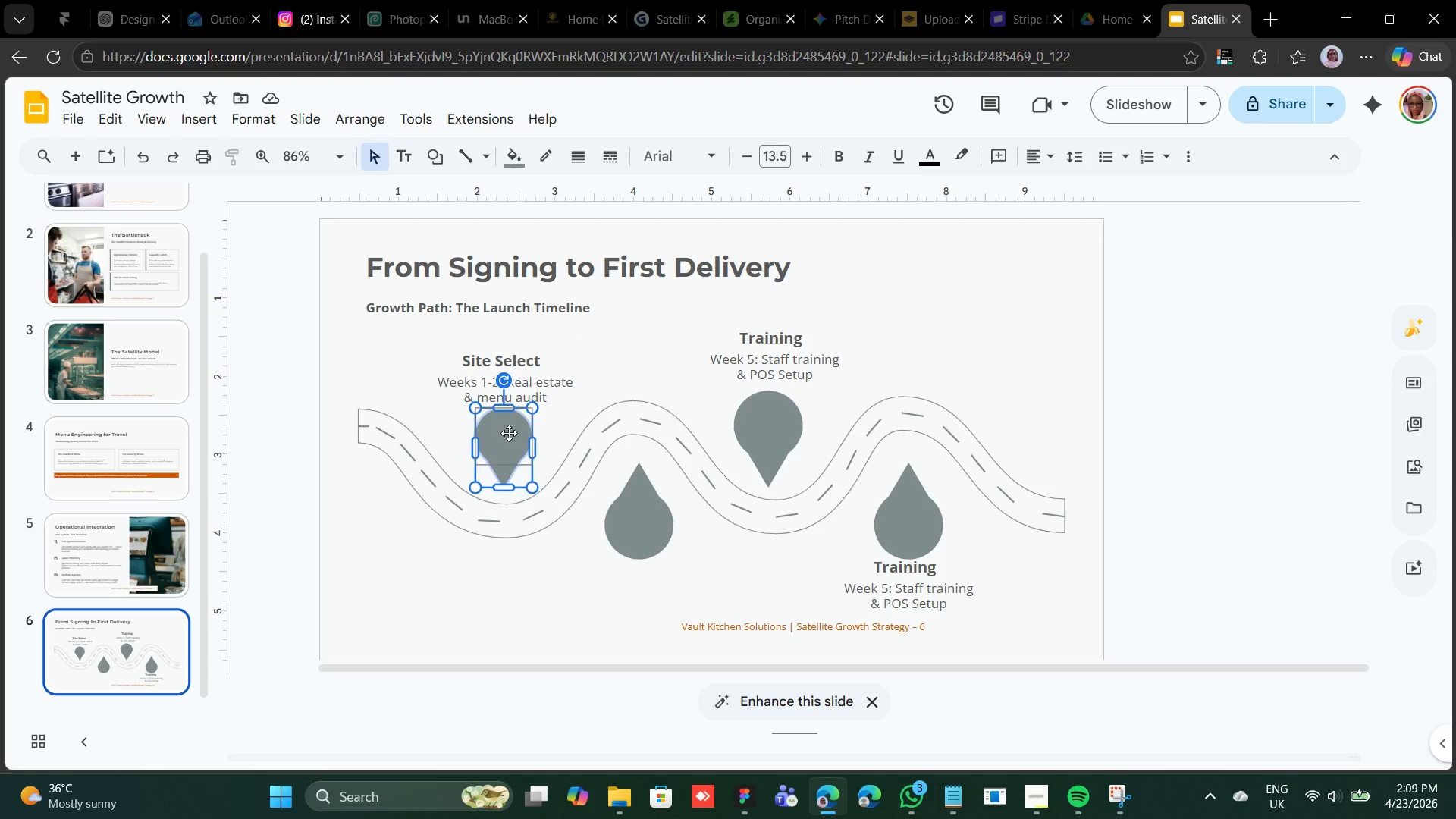 
right_click([510, 442])
 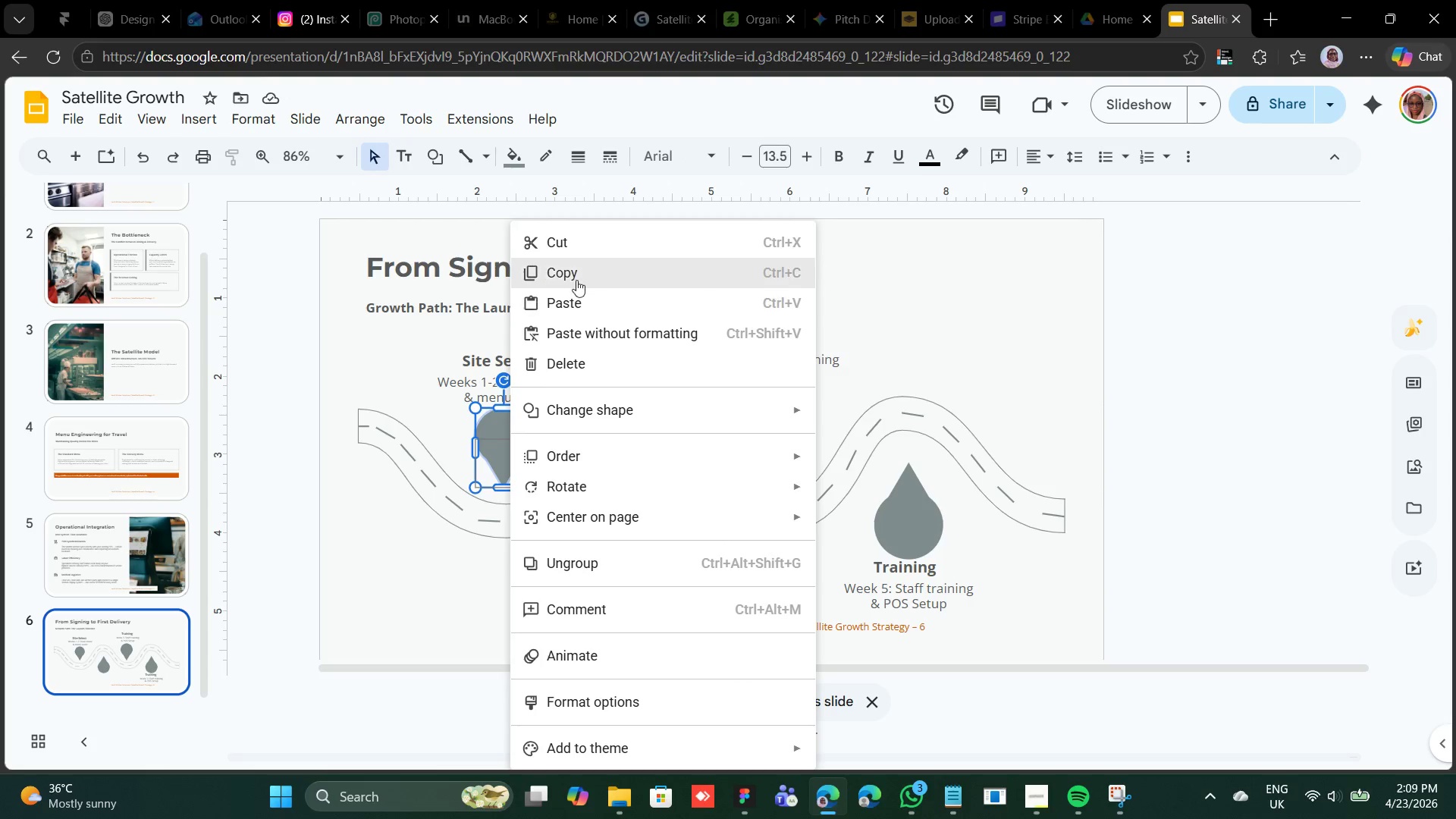 
left_click([576, 275])
 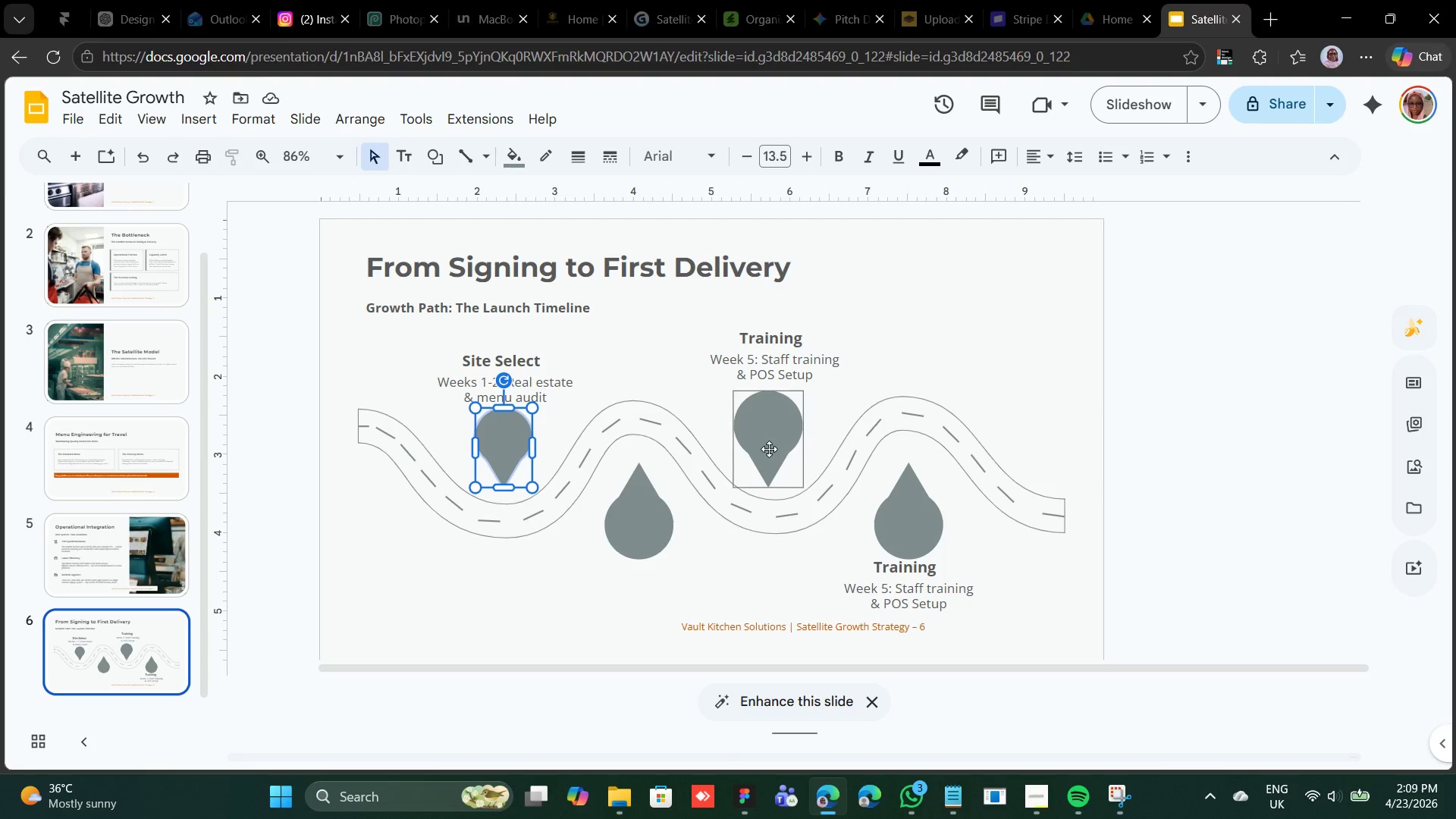 
left_click([768, 447])
 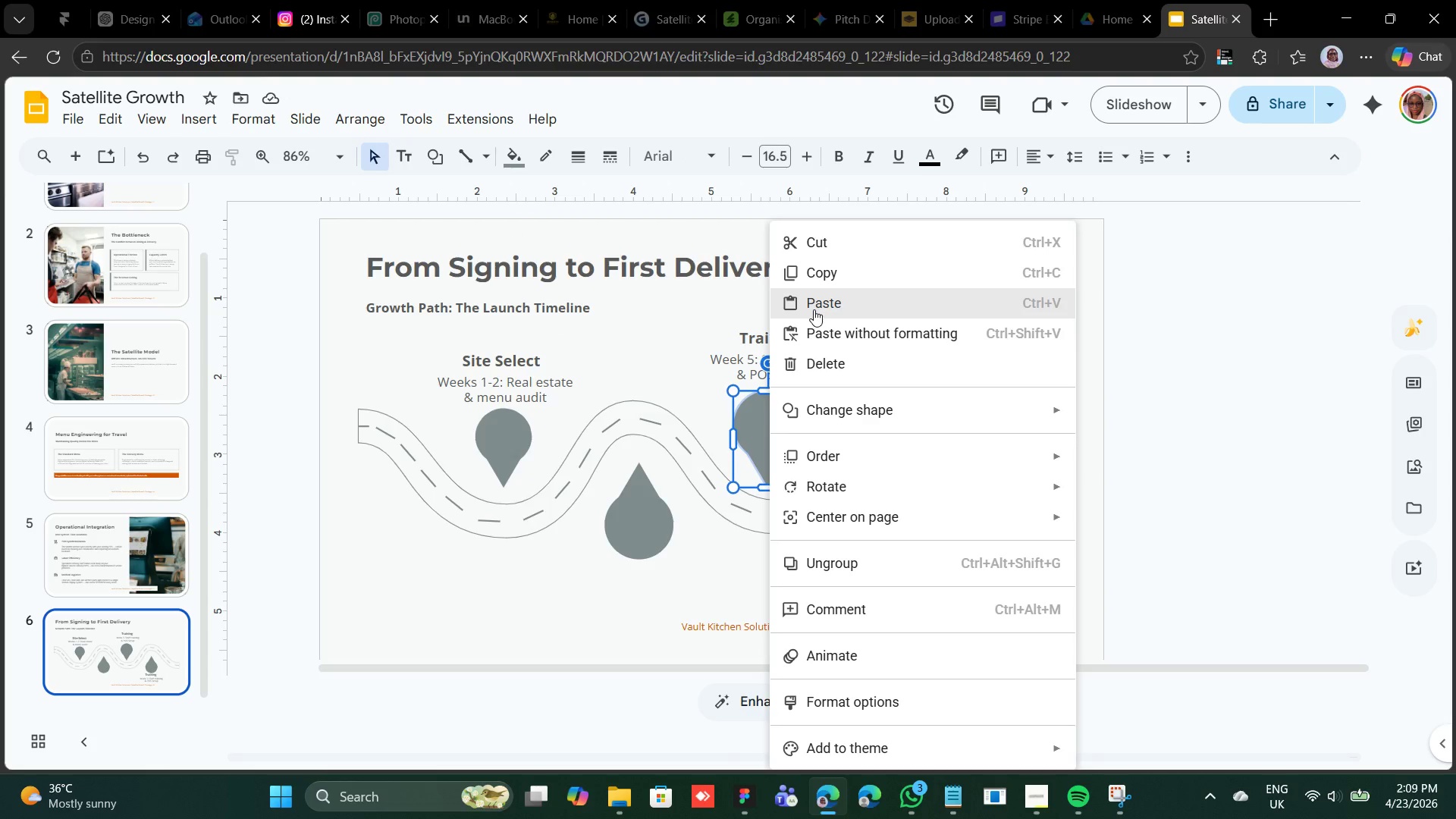 
left_click([814, 309])
 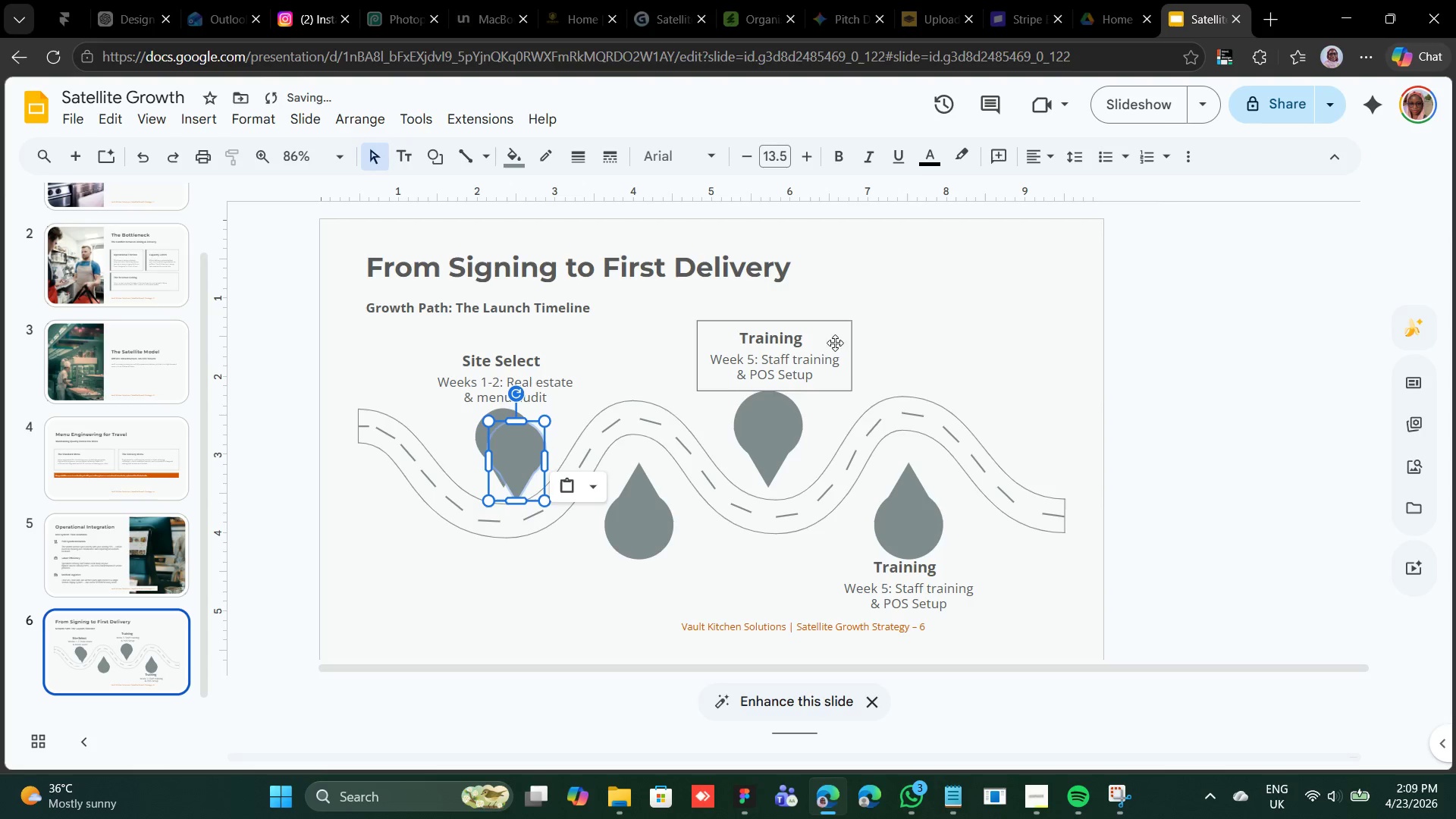 
hold_key(key=ArrowRight, duration=1.03)
 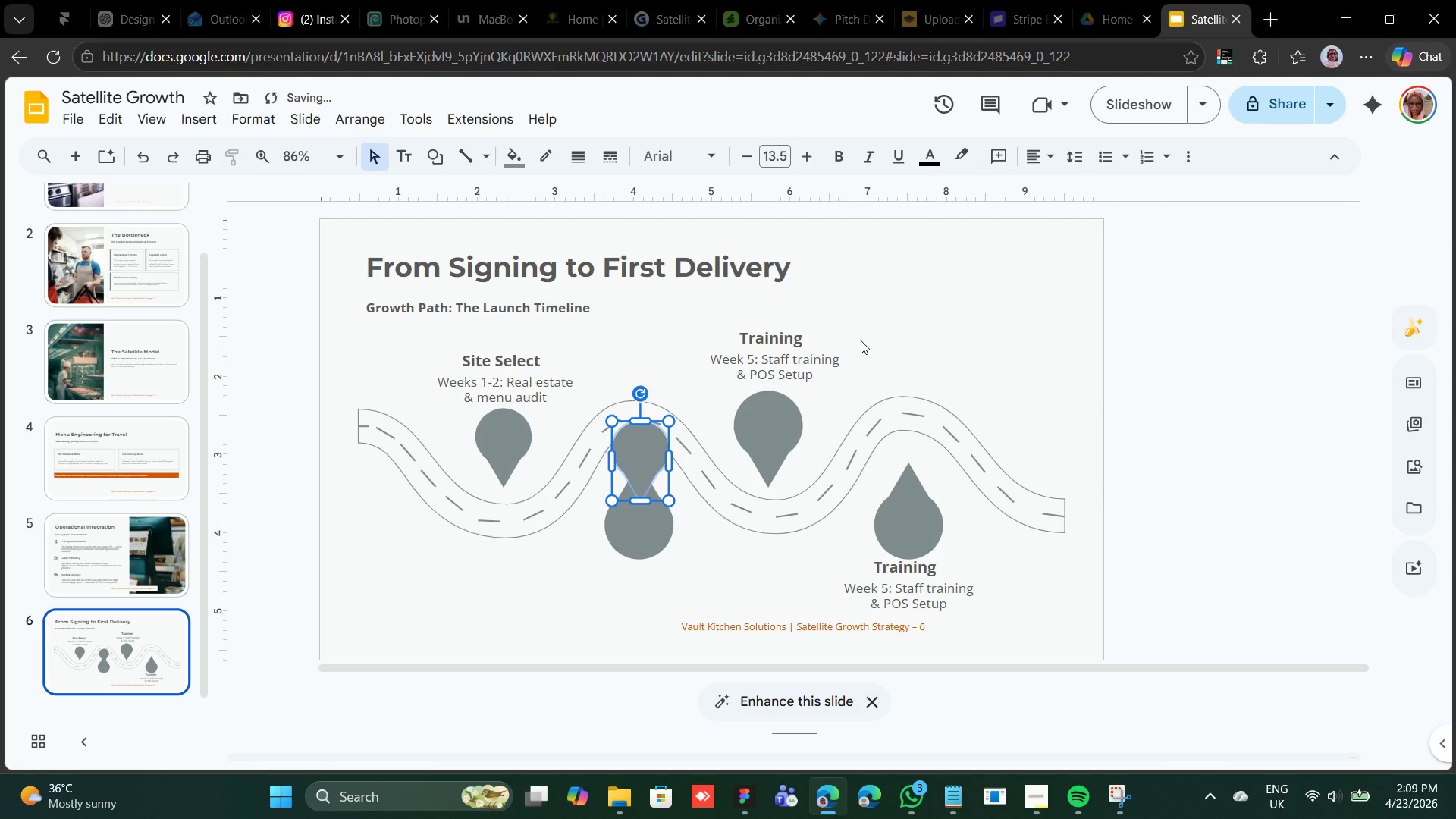 
hold_key(key=ArrowRight, duration=0.61)
 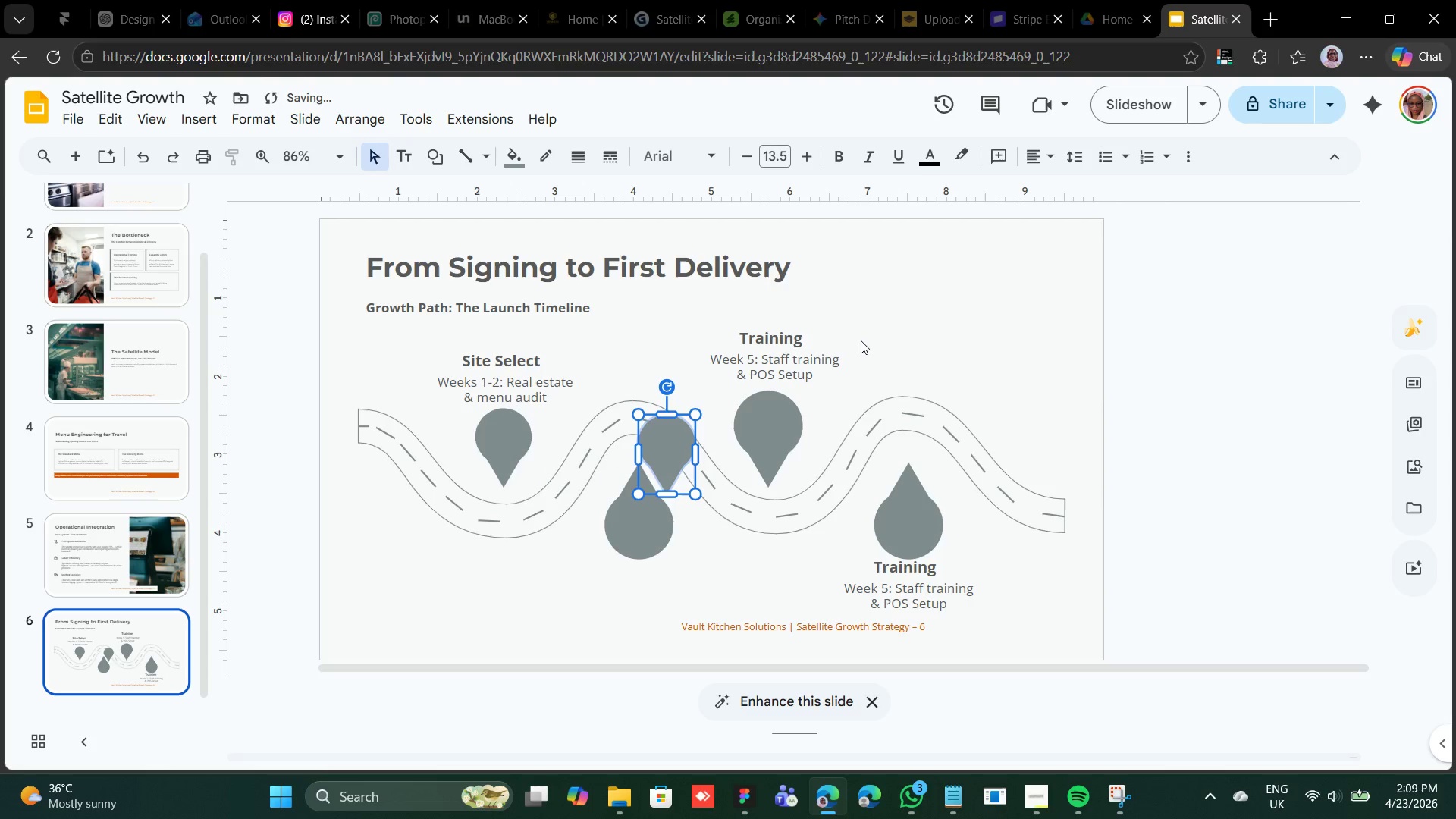 
key(Shift+ArrowUp)
 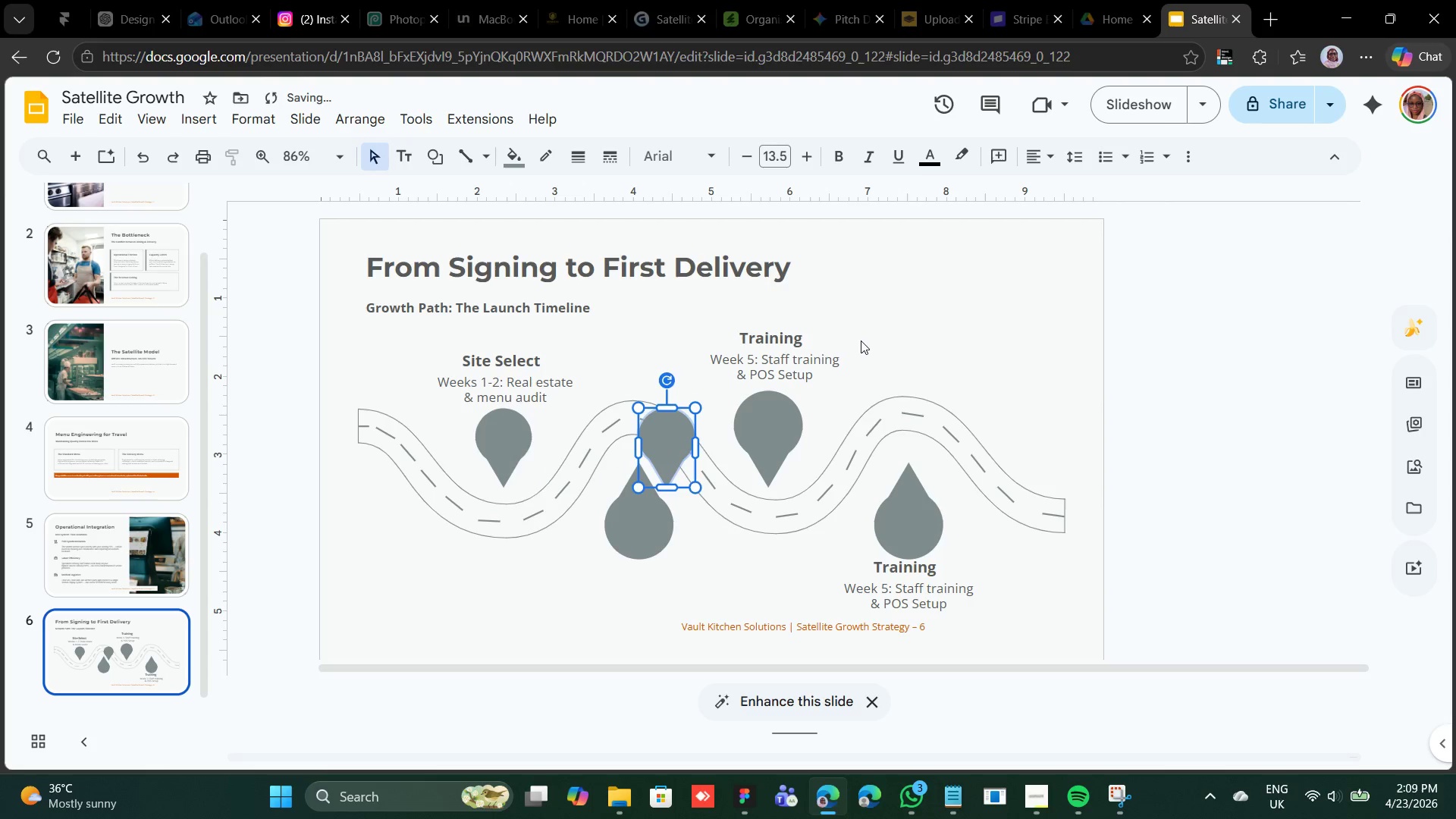 
key(Shift+ArrowUp)
 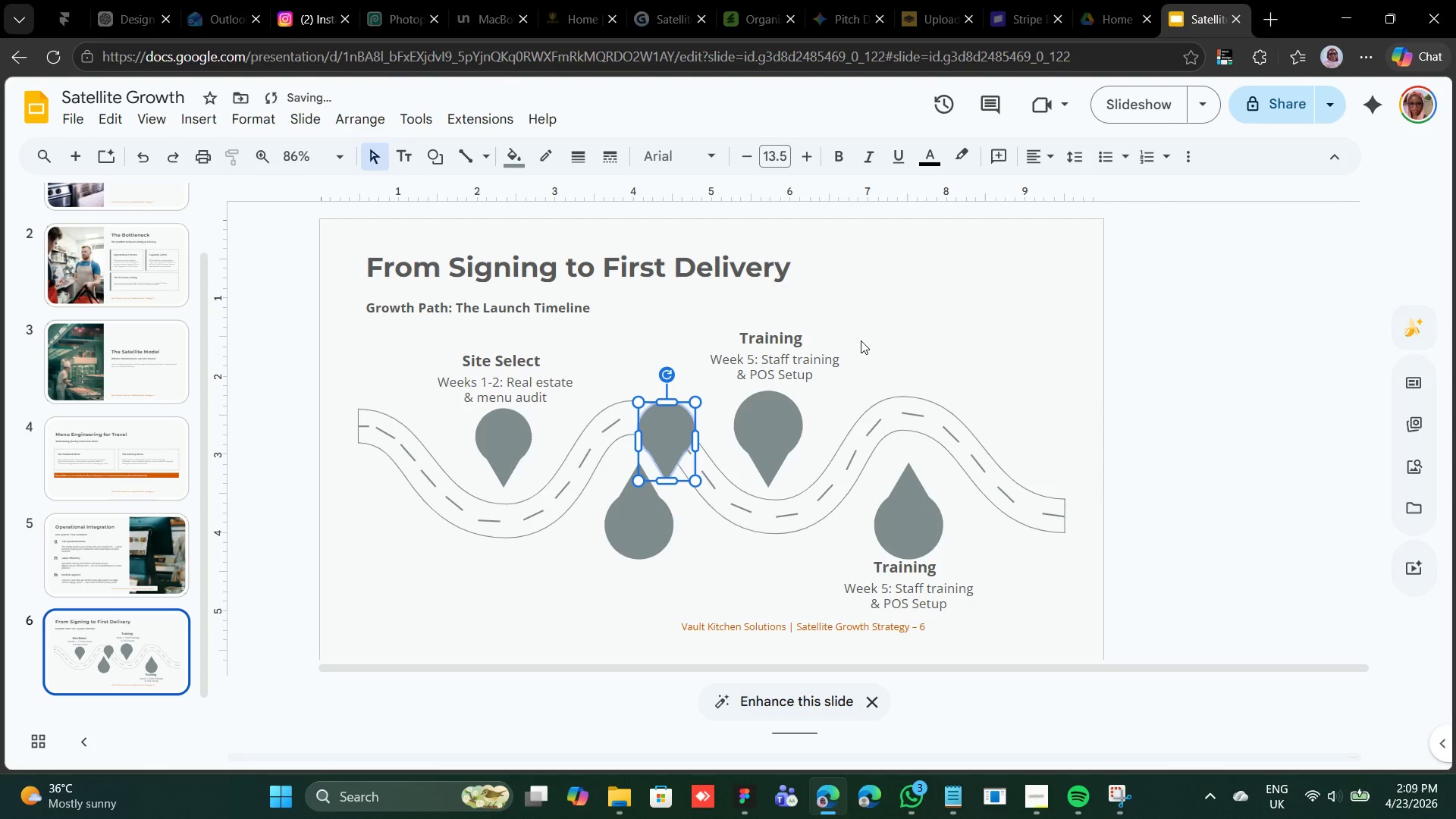 
key(Shift+ArrowUp)
 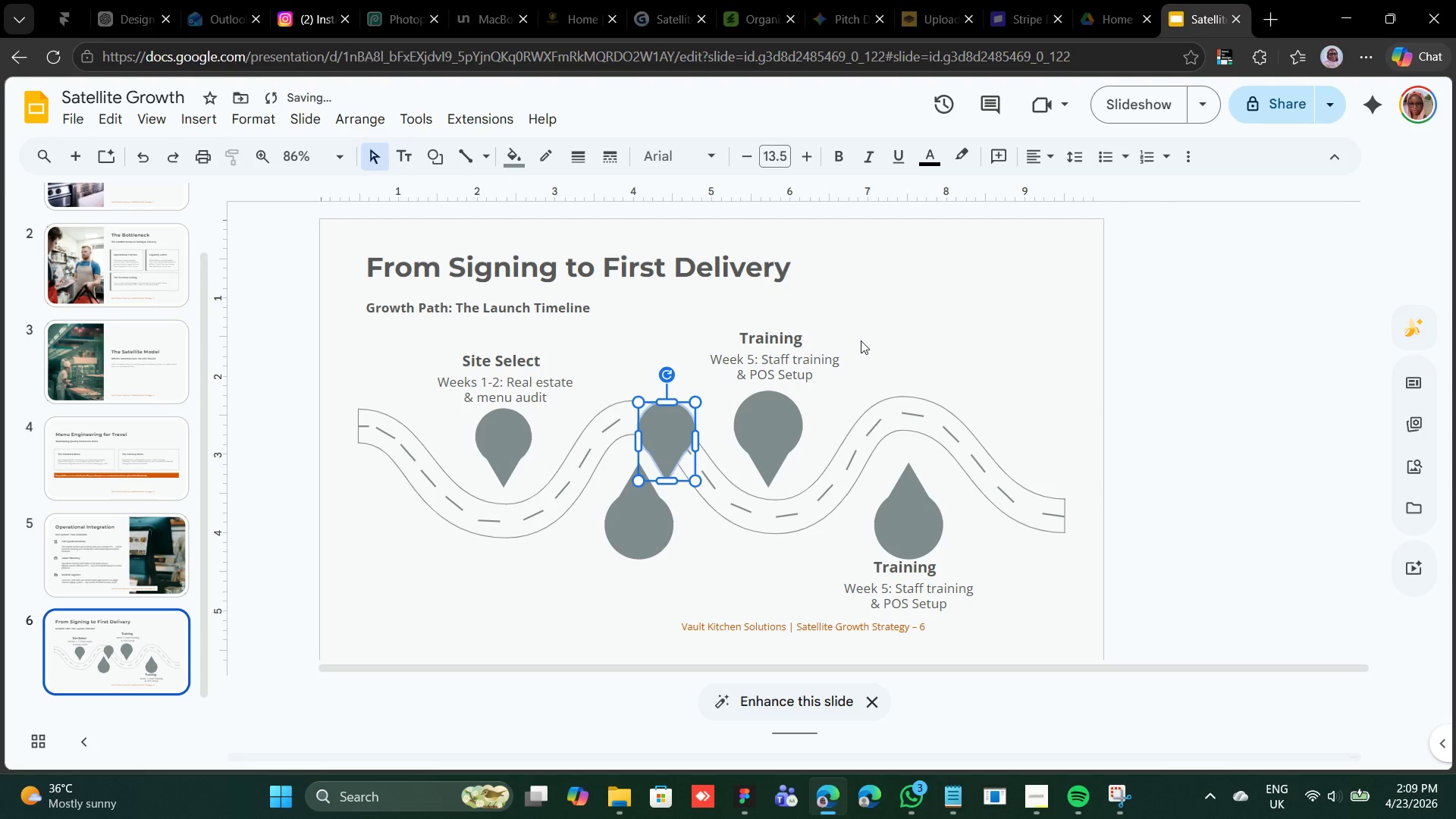 
key(Shift+ArrowRight)
 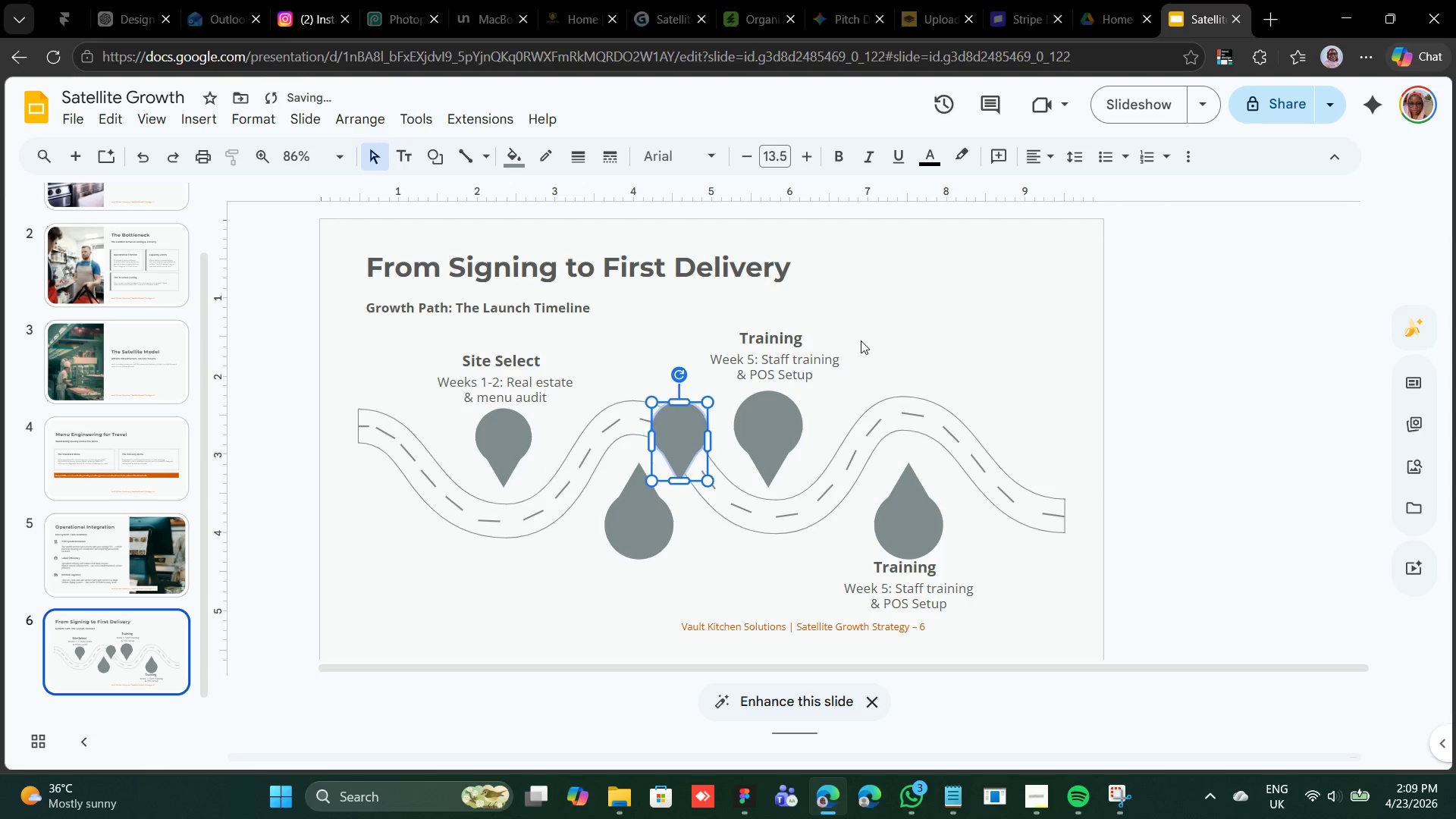 
key(Shift+ArrowRight)
 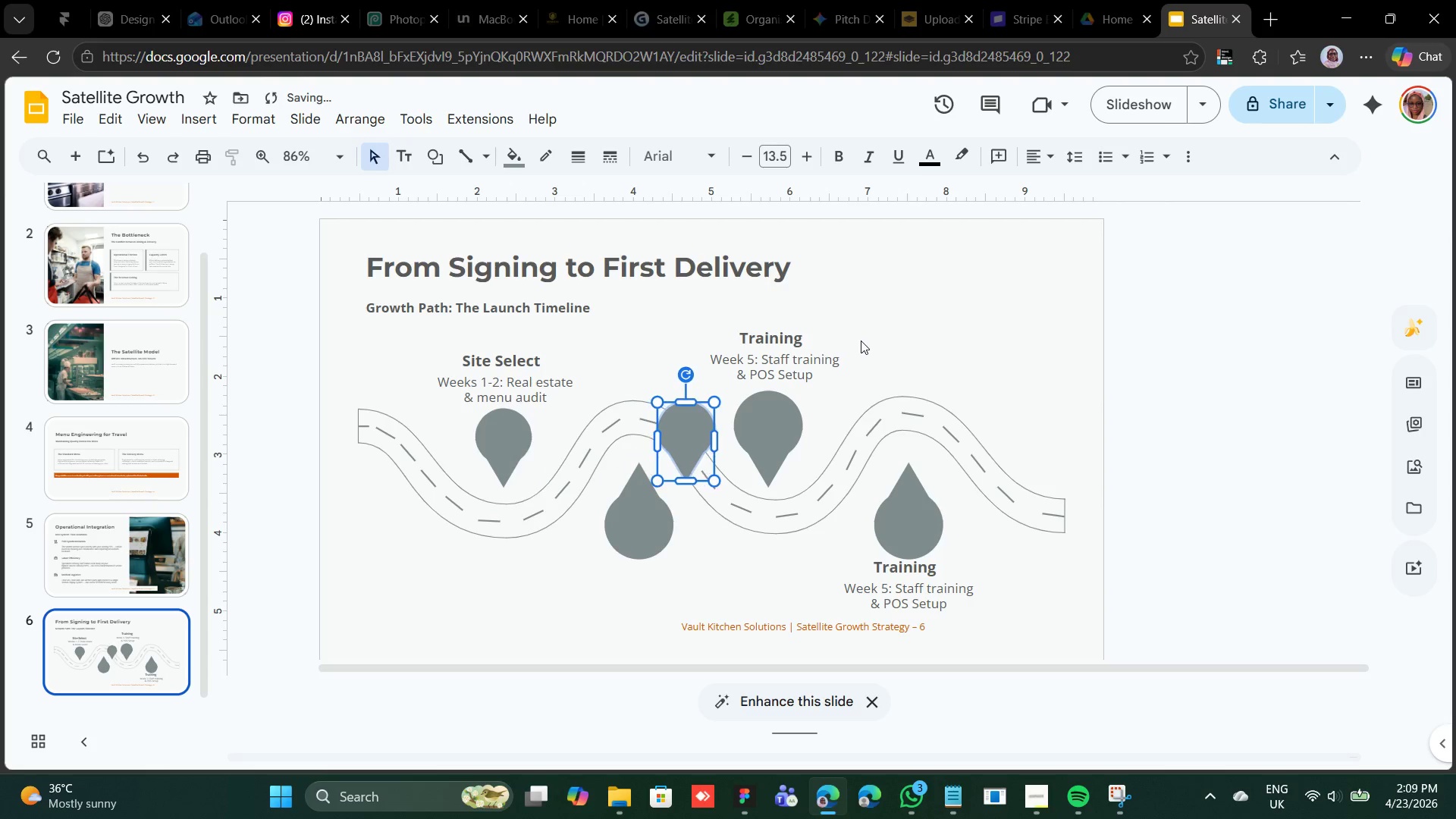 
key(Shift+ArrowRight)
 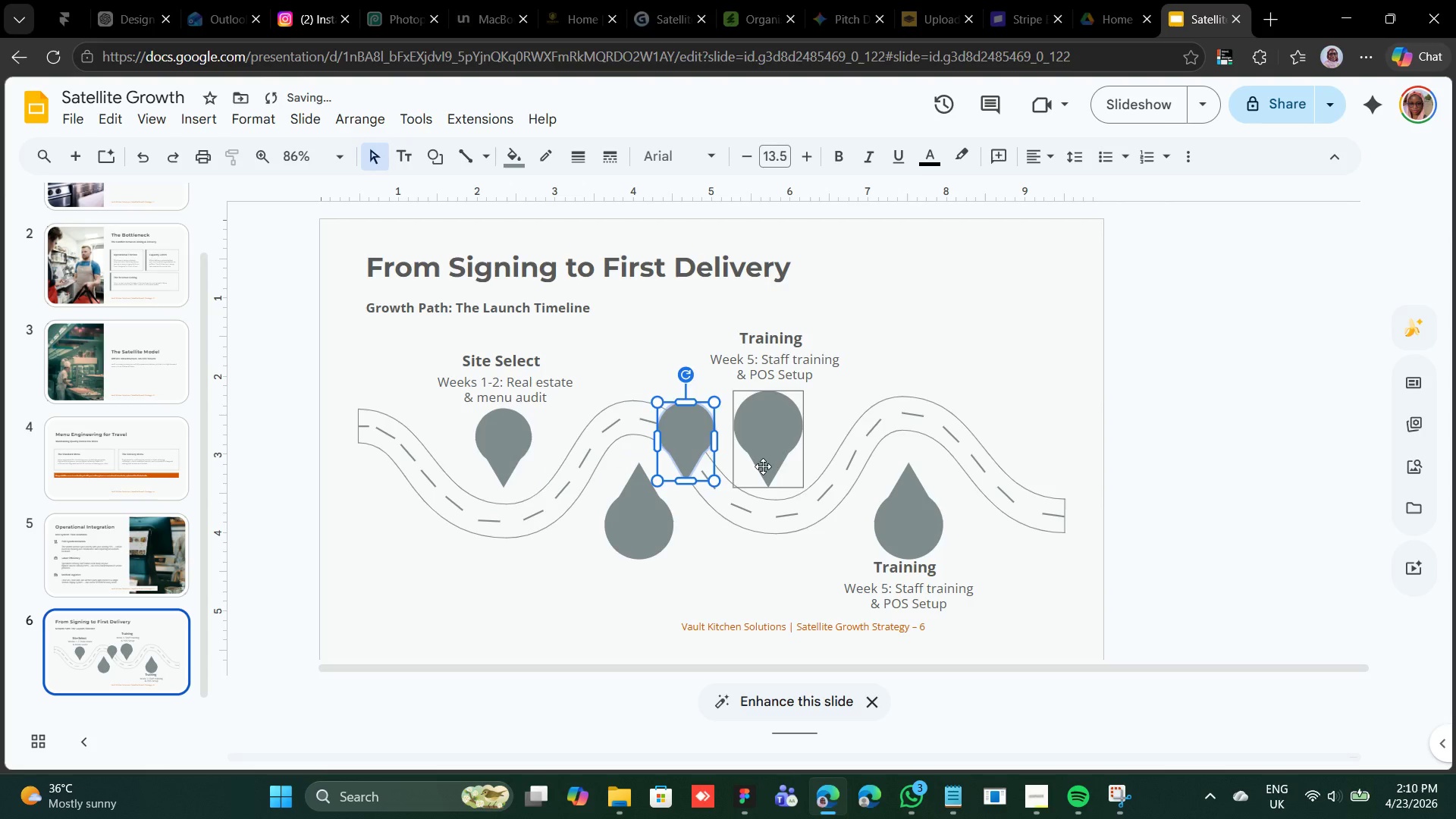 
left_click([763, 466])
 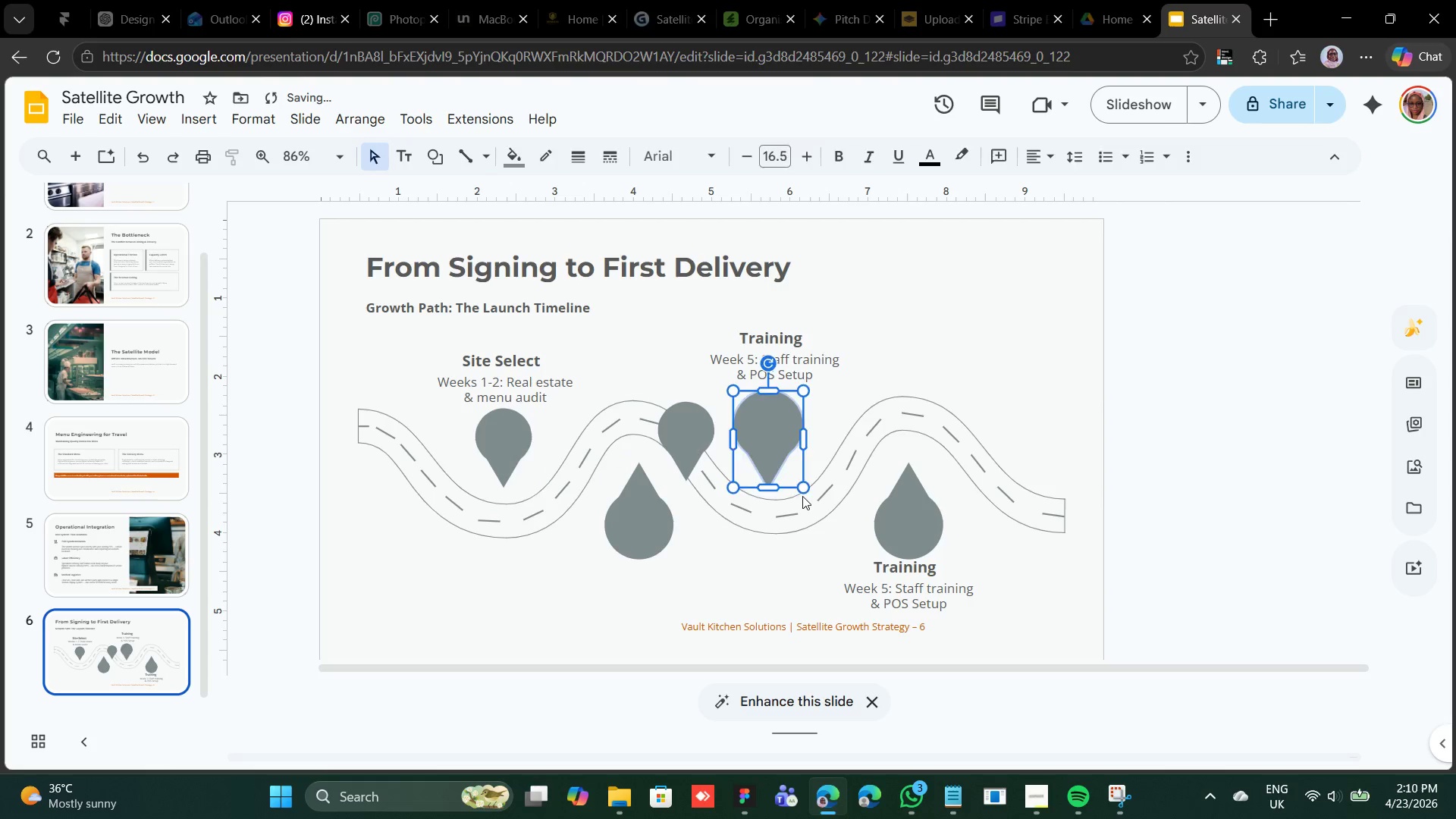 
key(Backspace)
 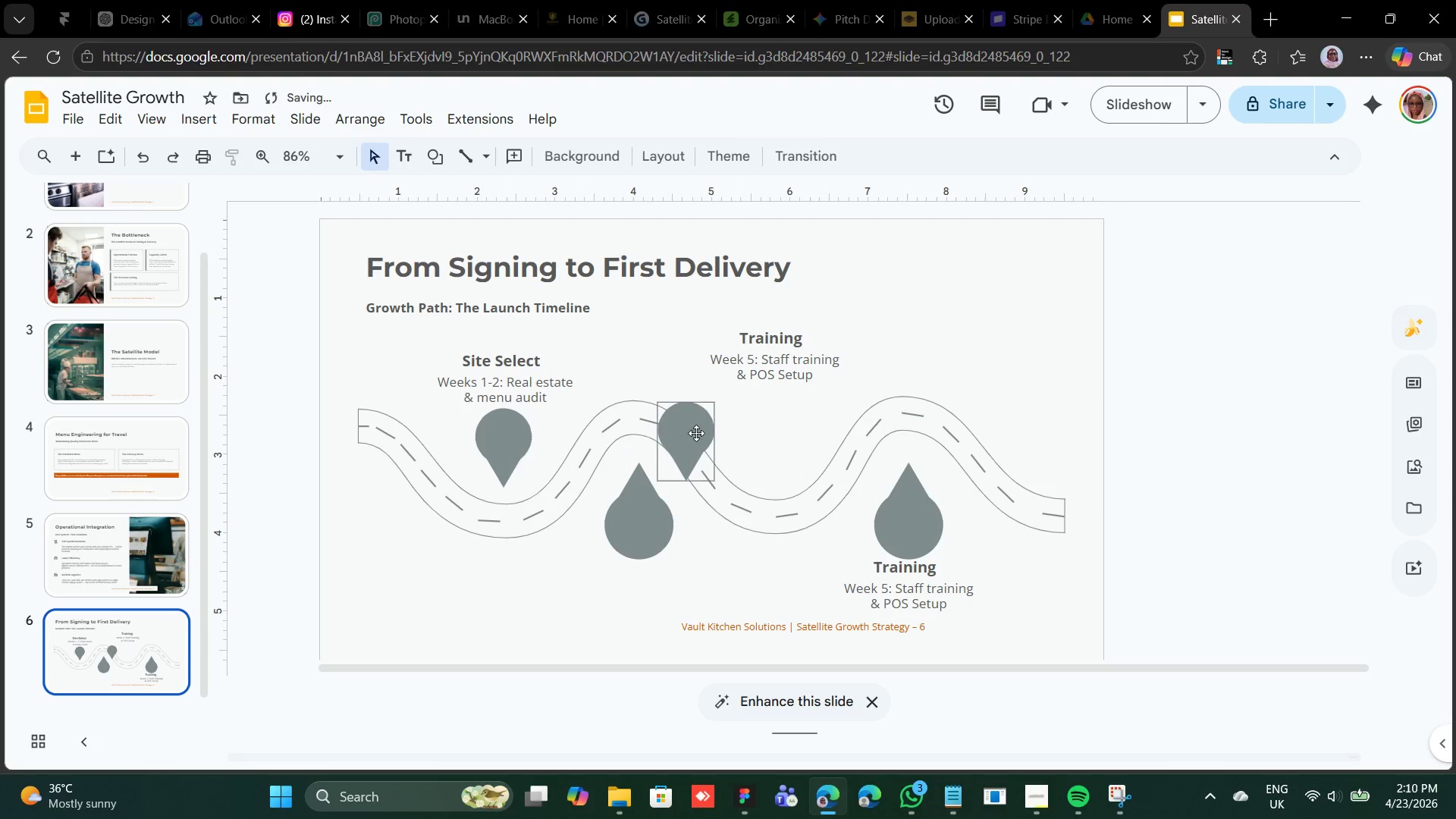 
left_click([693, 431])
 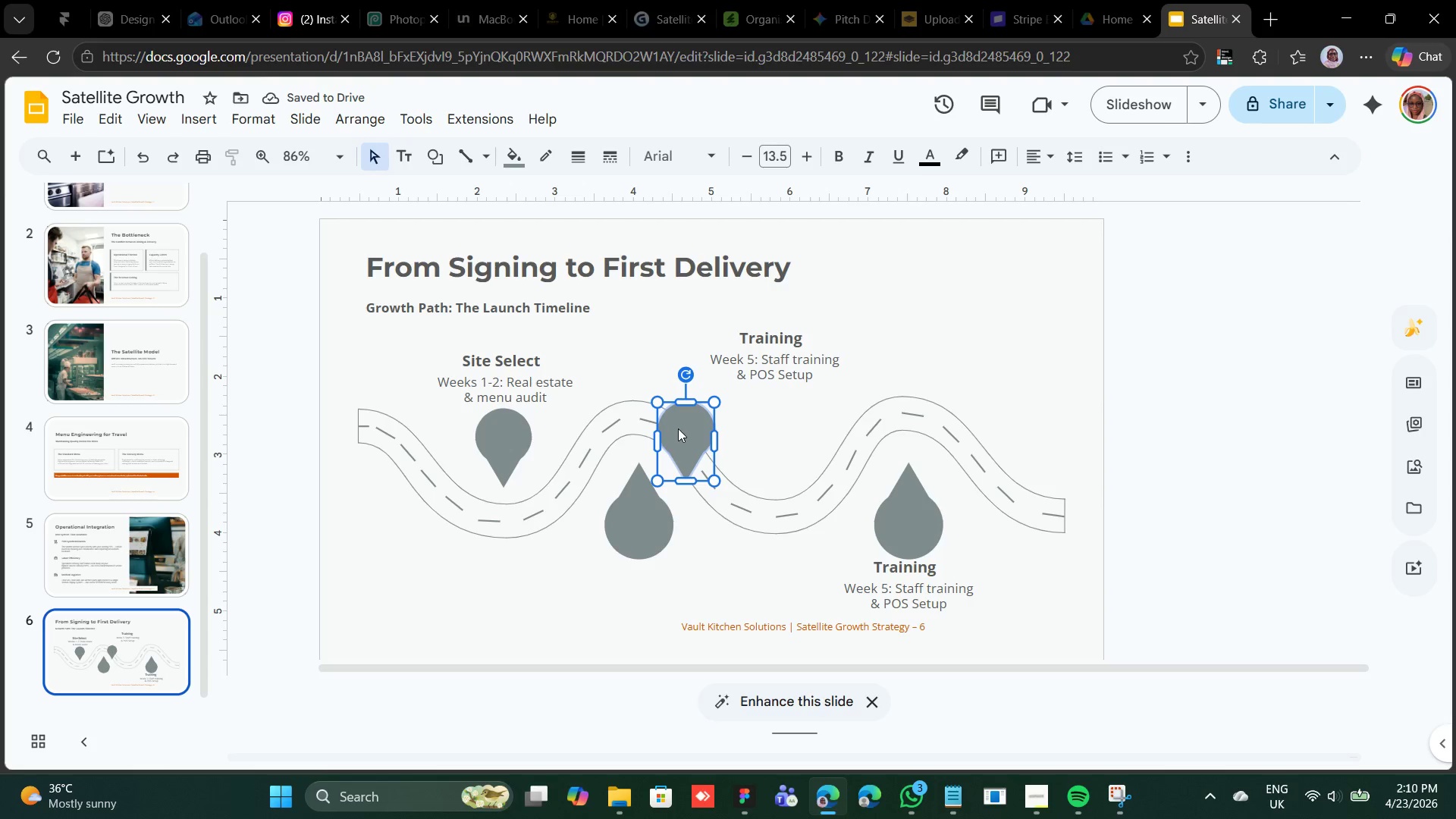 
left_click_drag(start_coordinate=[678, 428], to_coordinate=[768, 425])
 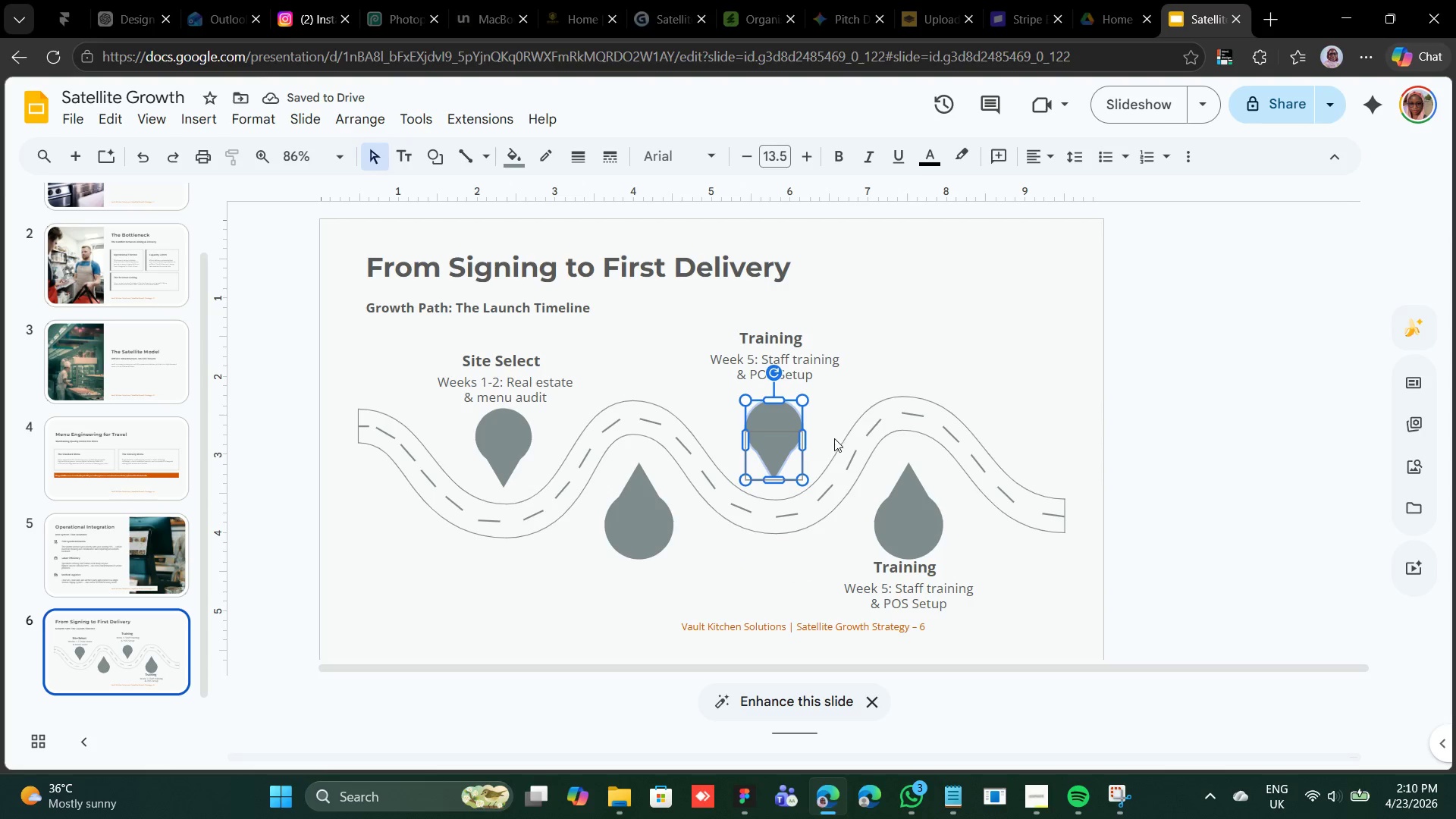 
wait(8.58)
 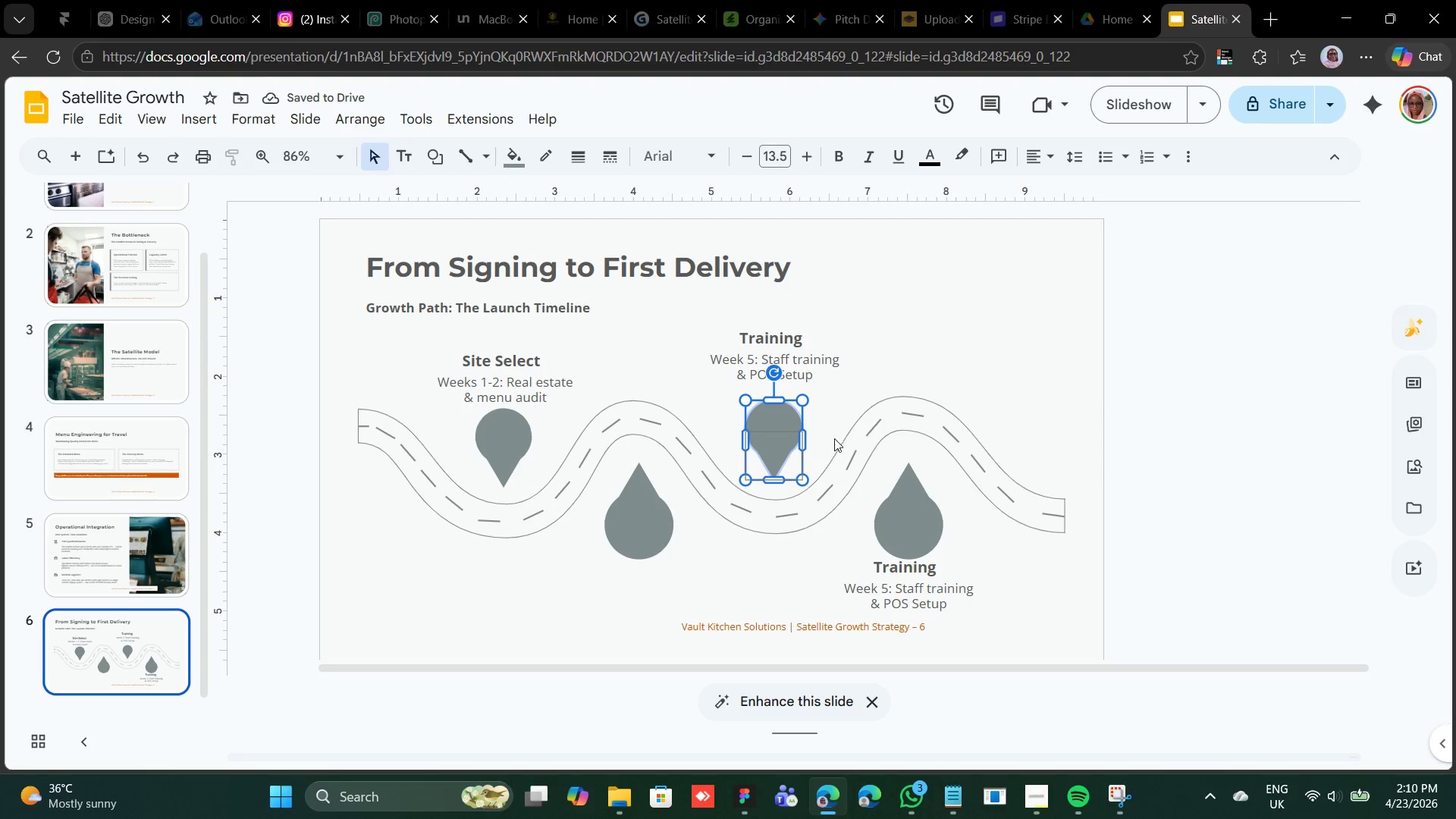 
left_click([748, 385])
 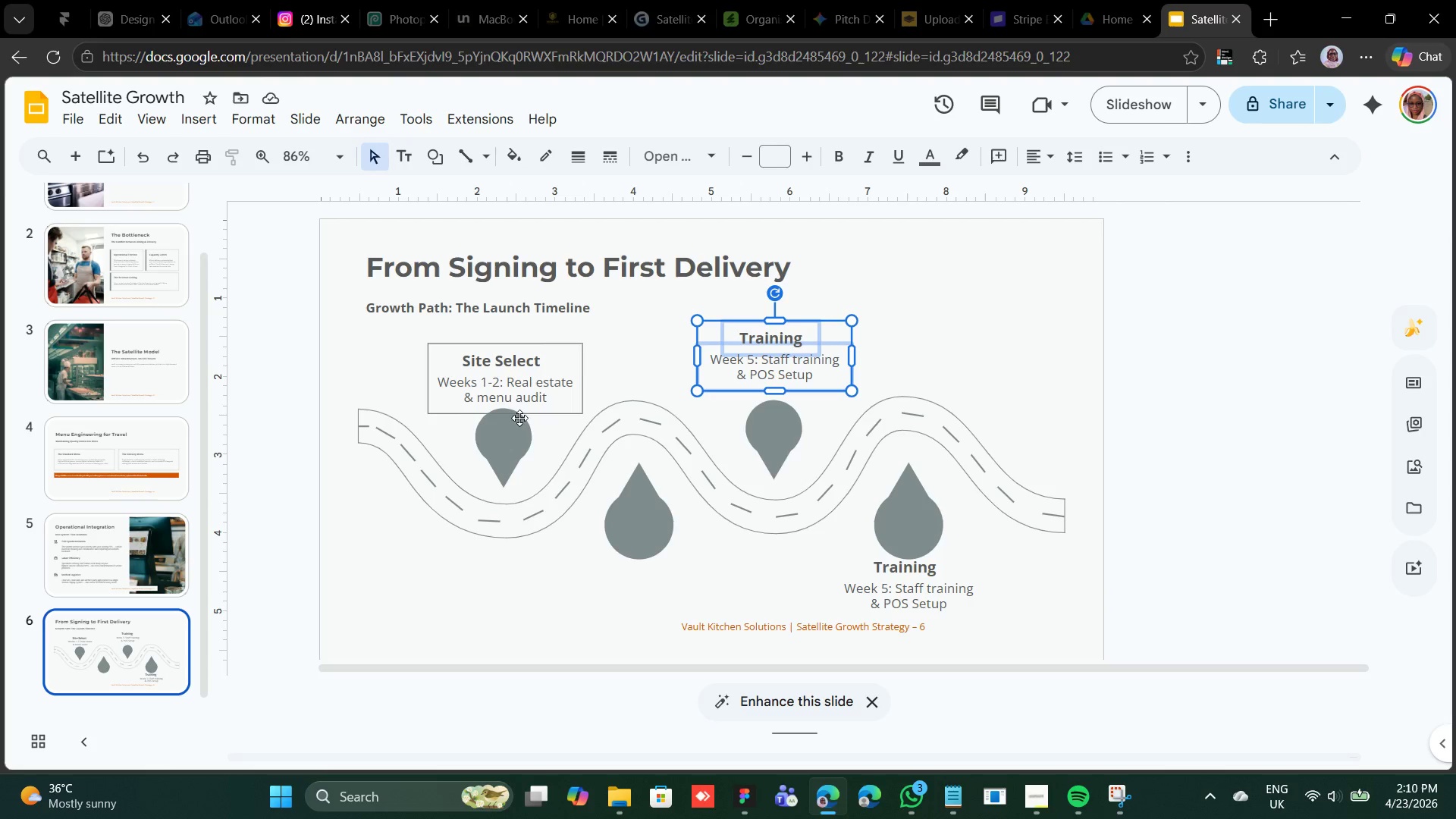 
key(Shift+ArrowDown)
 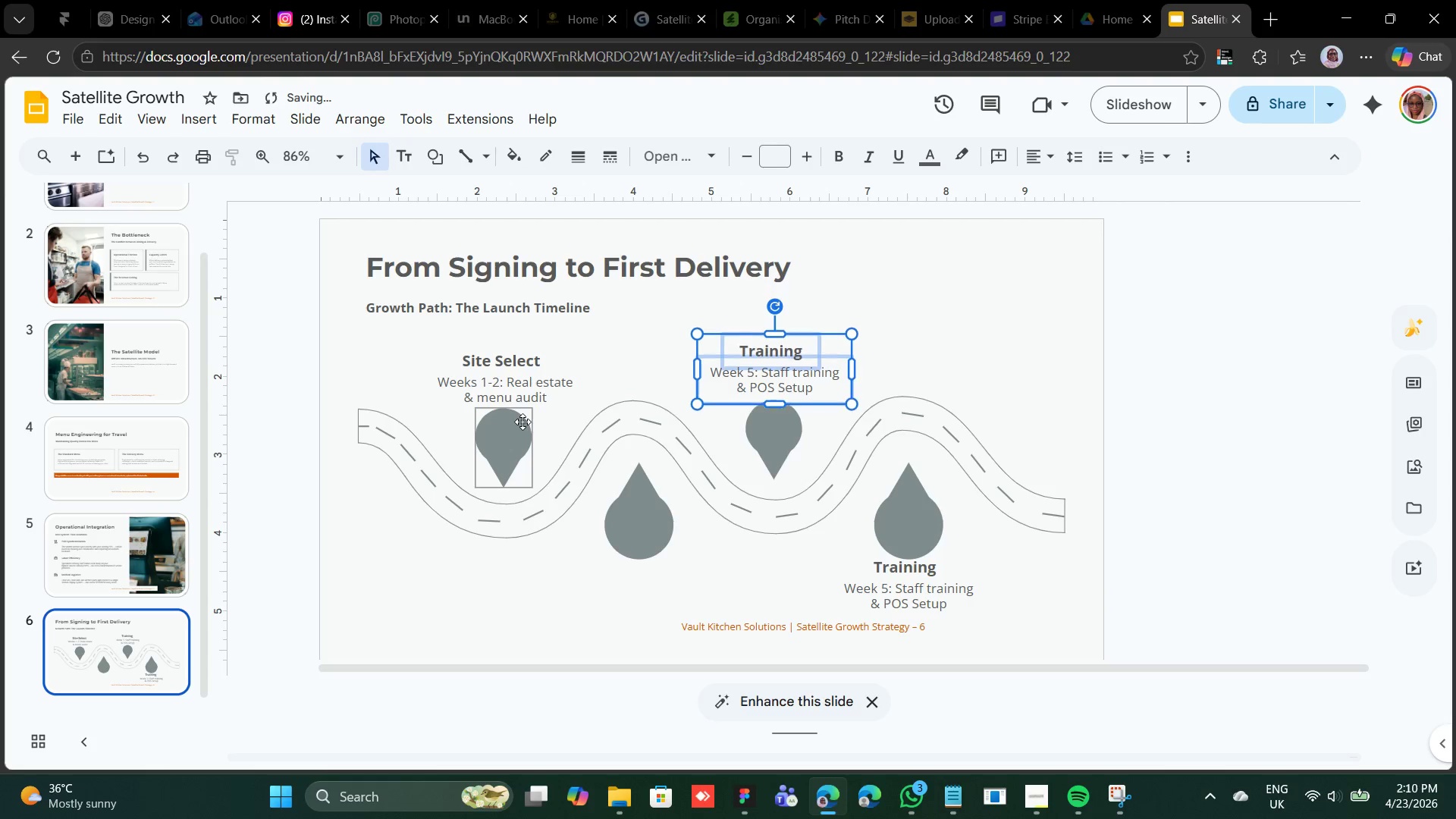 
key(Shift+ArrowDown)
 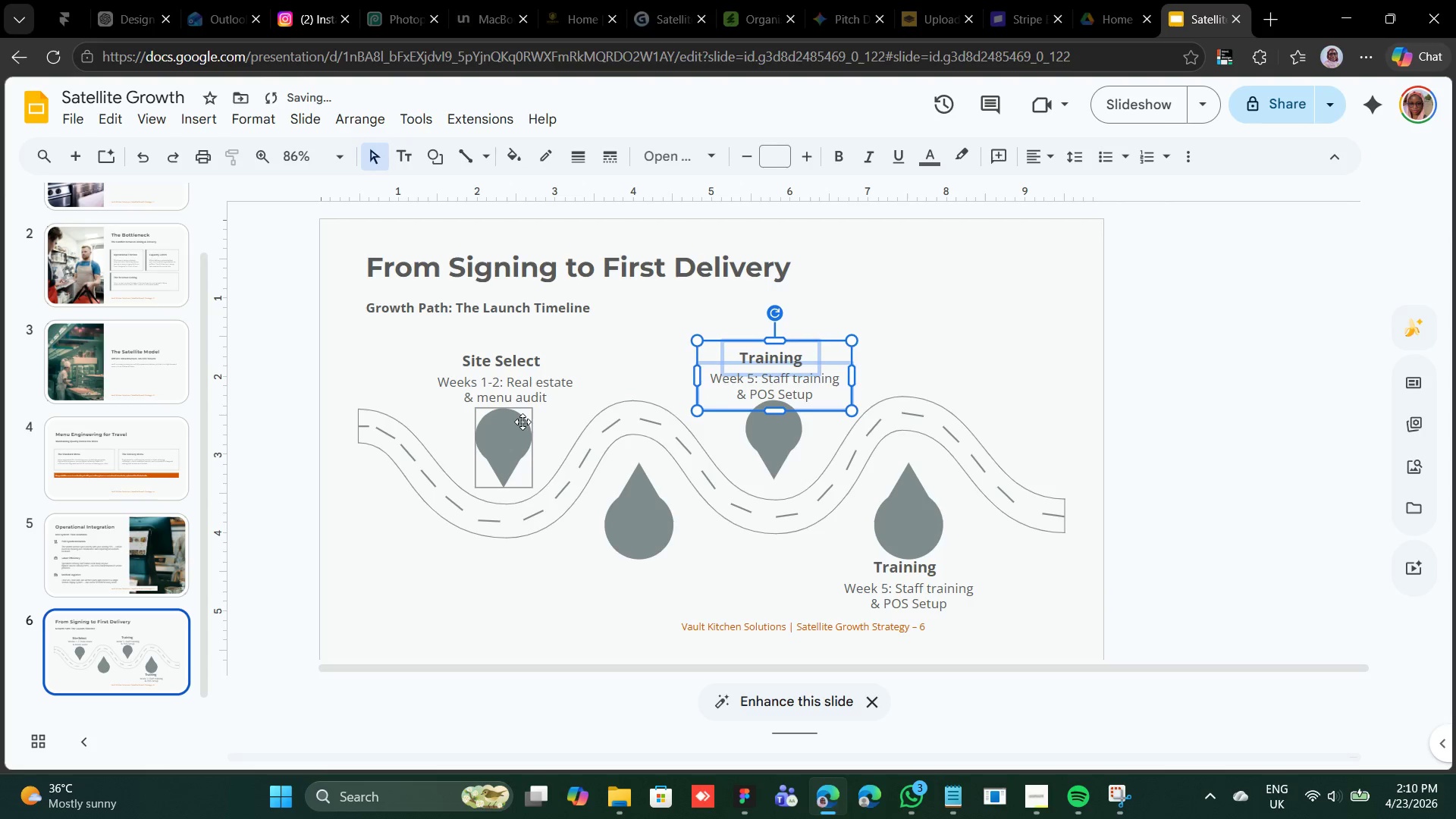 
key(Shift+ArrowDown)
 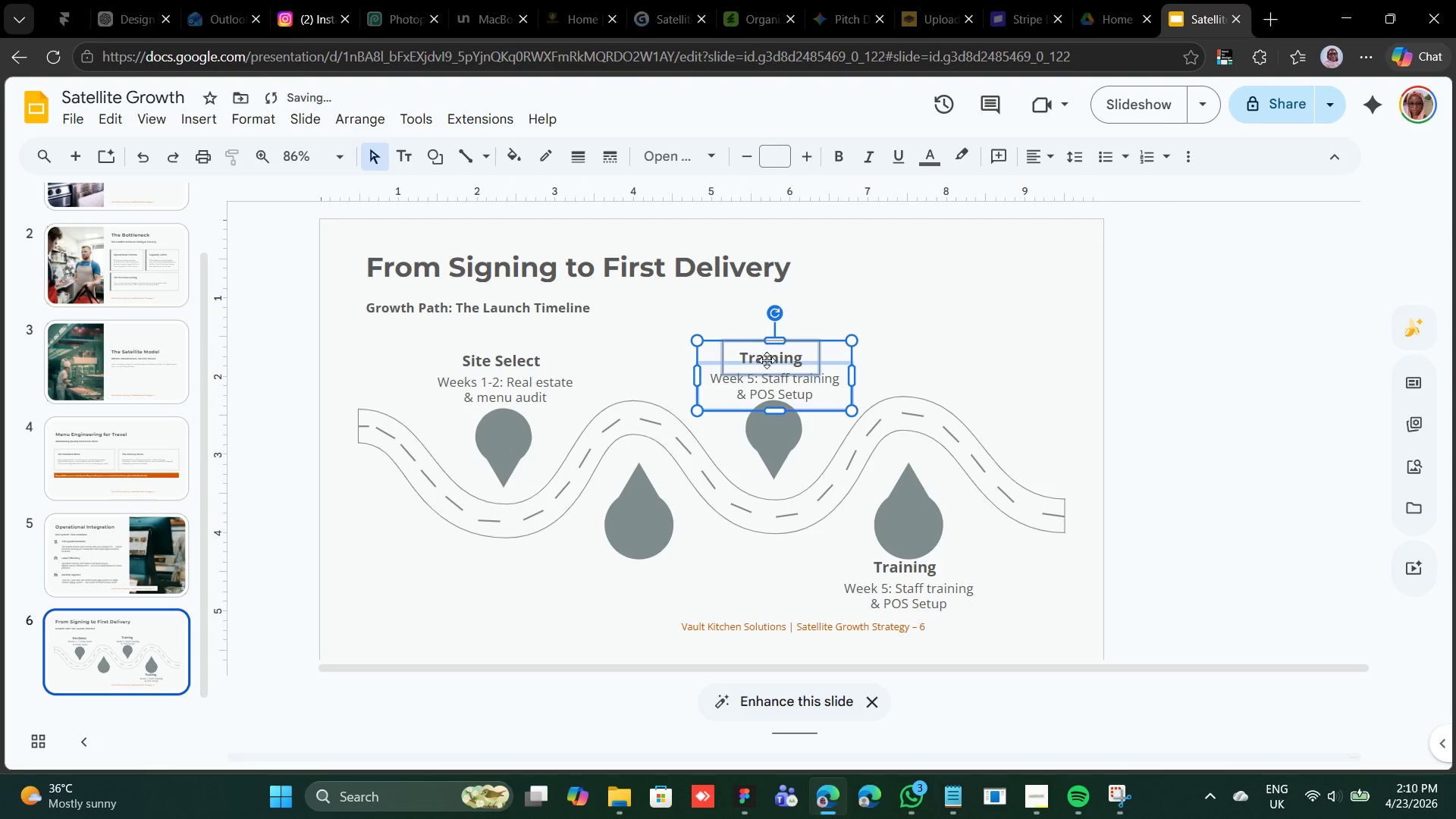 
left_click_drag(start_coordinate=[770, 375], to_coordinate=[776, 374])
 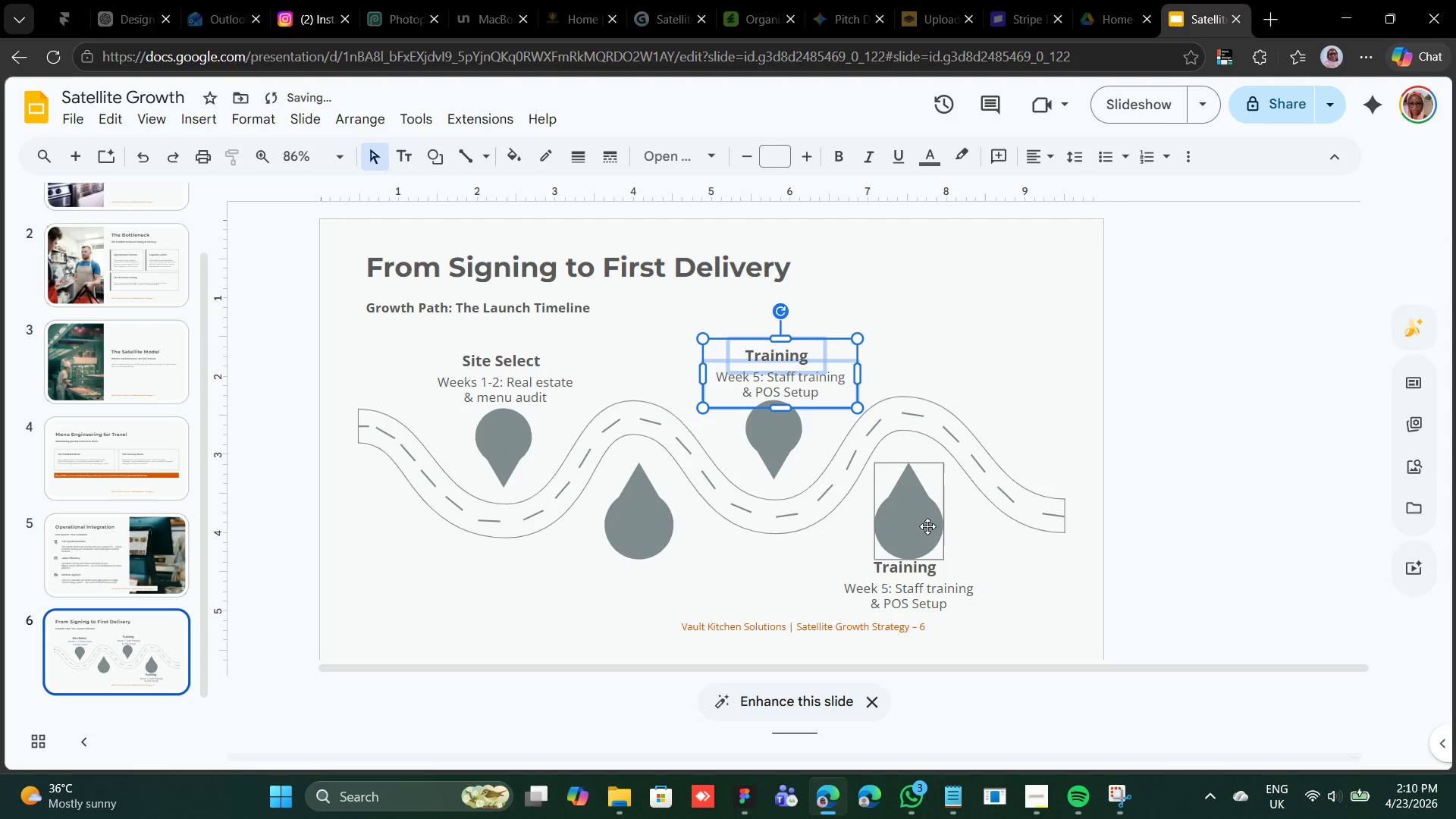 
left_click_drag(start_coordinate=[934, 526], to_coordinate=[934, 530])
 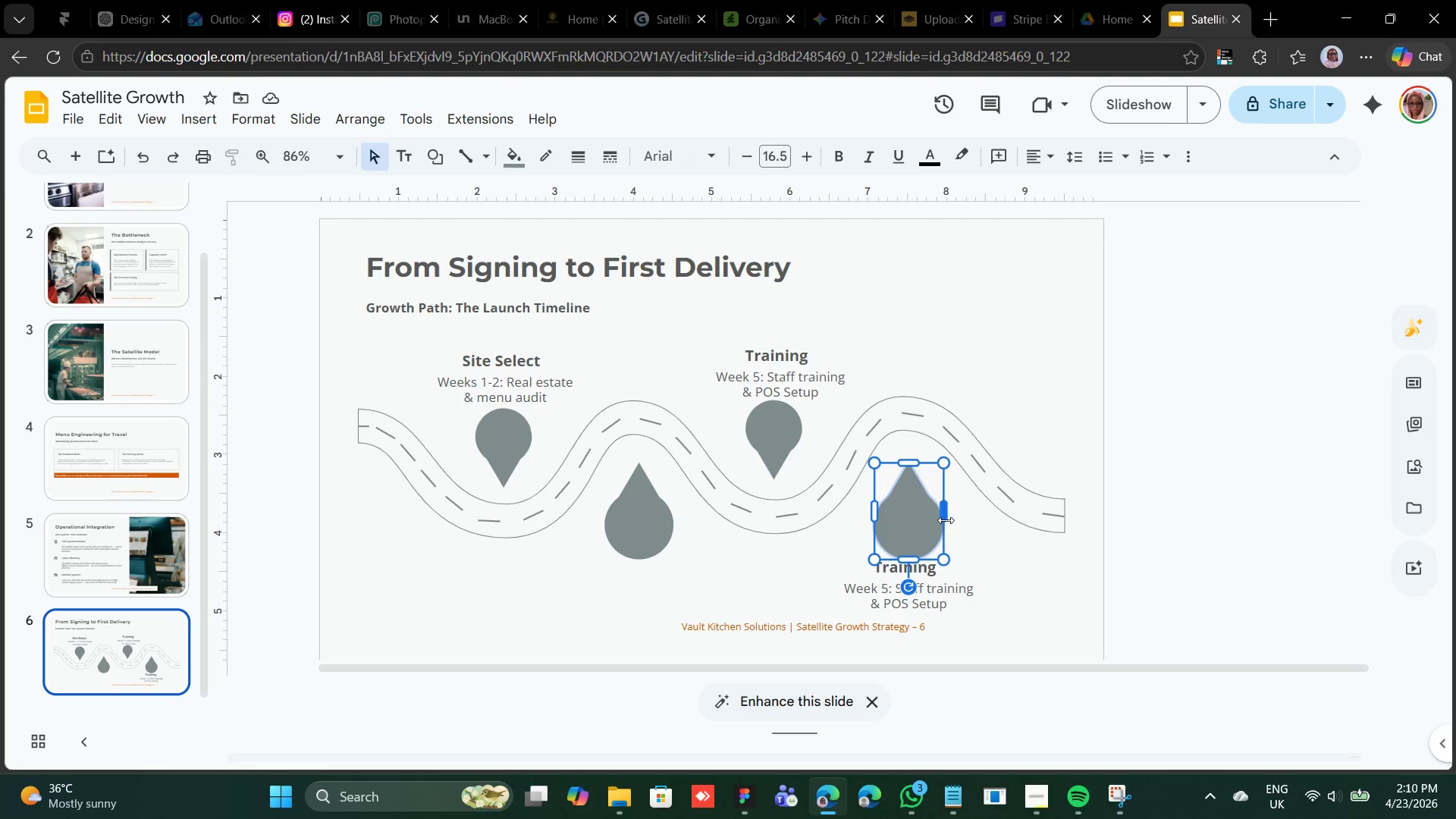 
key(Backspace)
 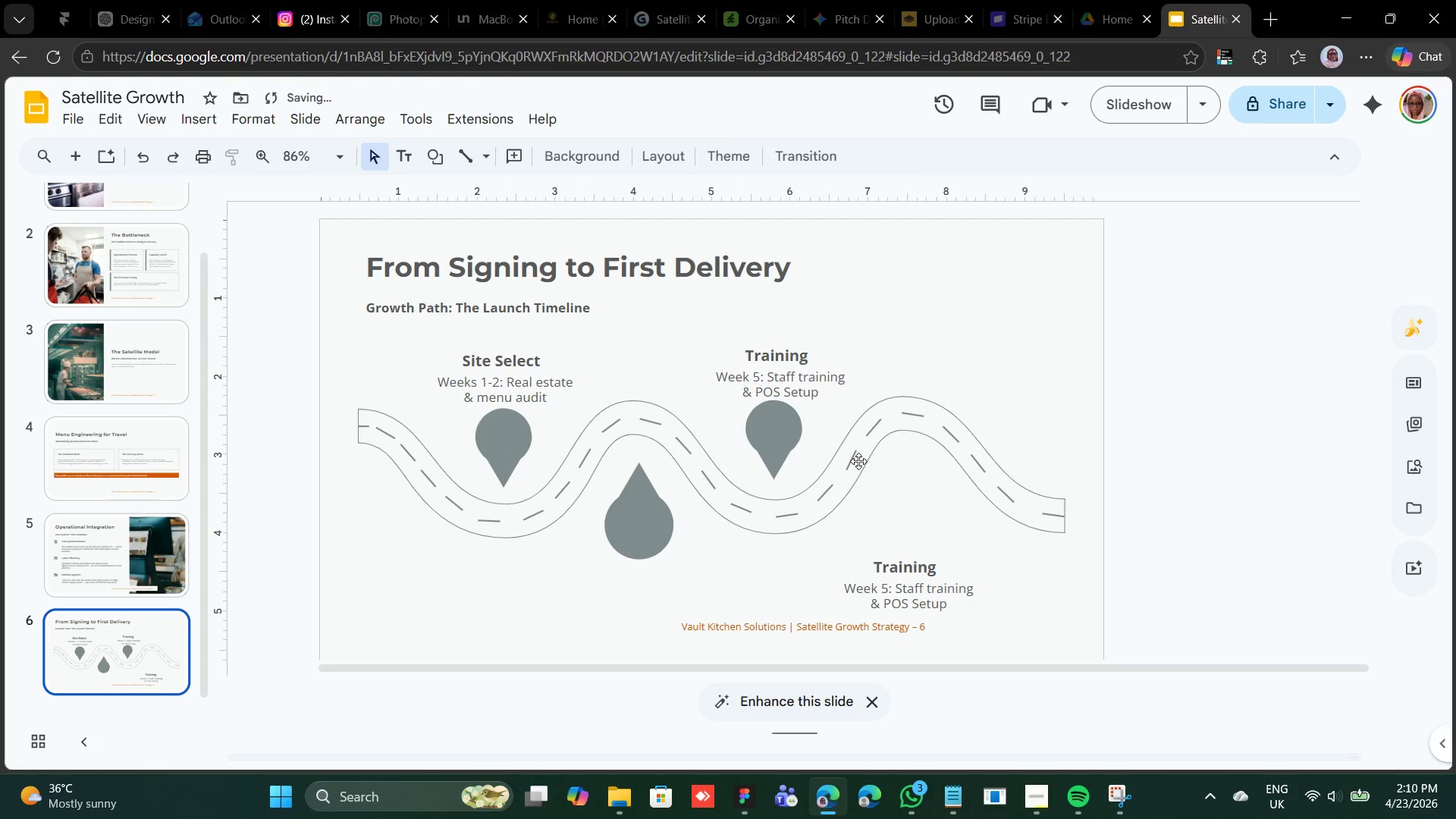 
right_click([891, 482])
 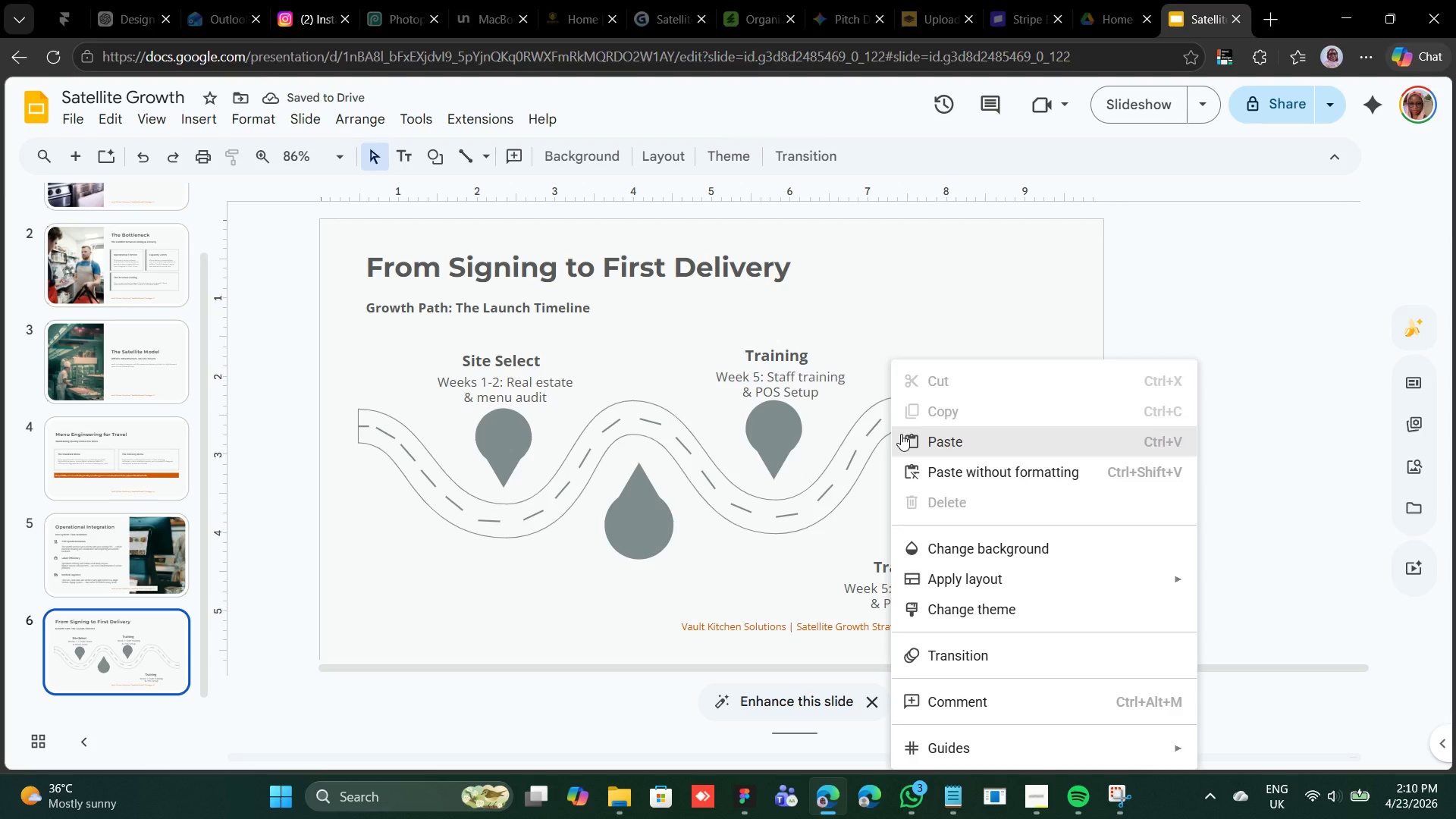 
left_click([901, 434])
 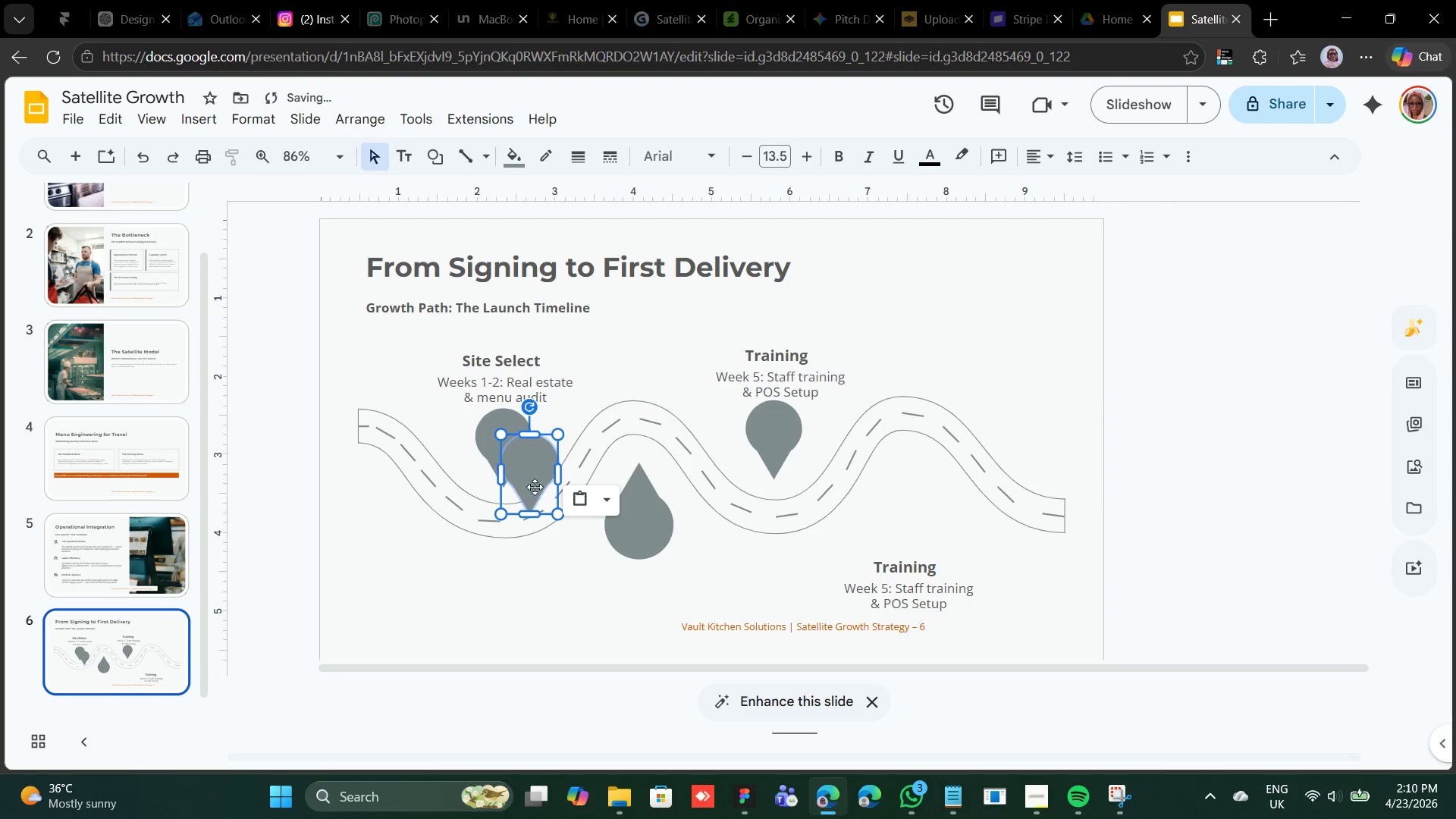 
left_click_drag(start_coordinate=[529, 477], to_coordinate=[908, 489])
 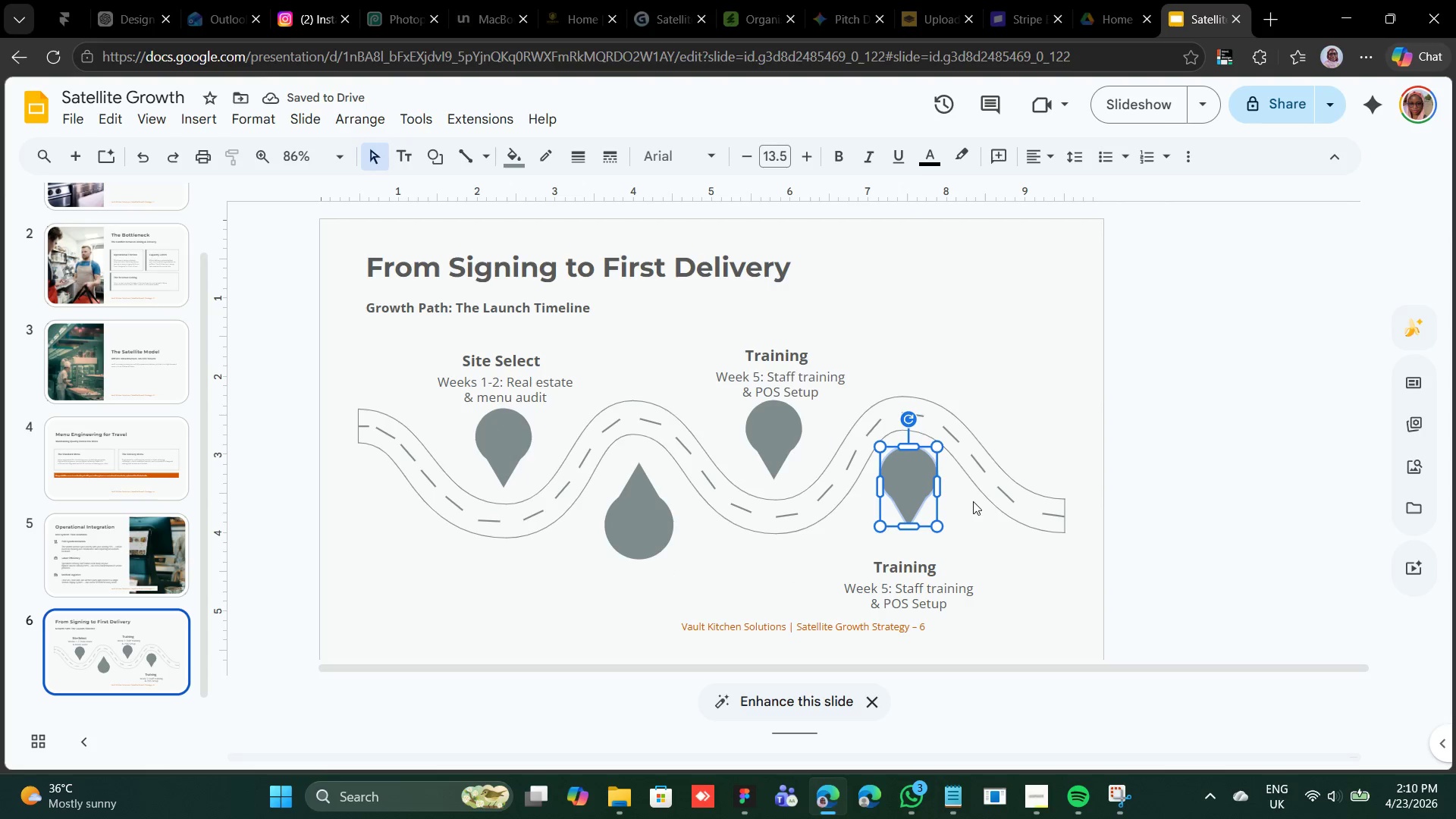 
key(Shift+ArrowDown)
 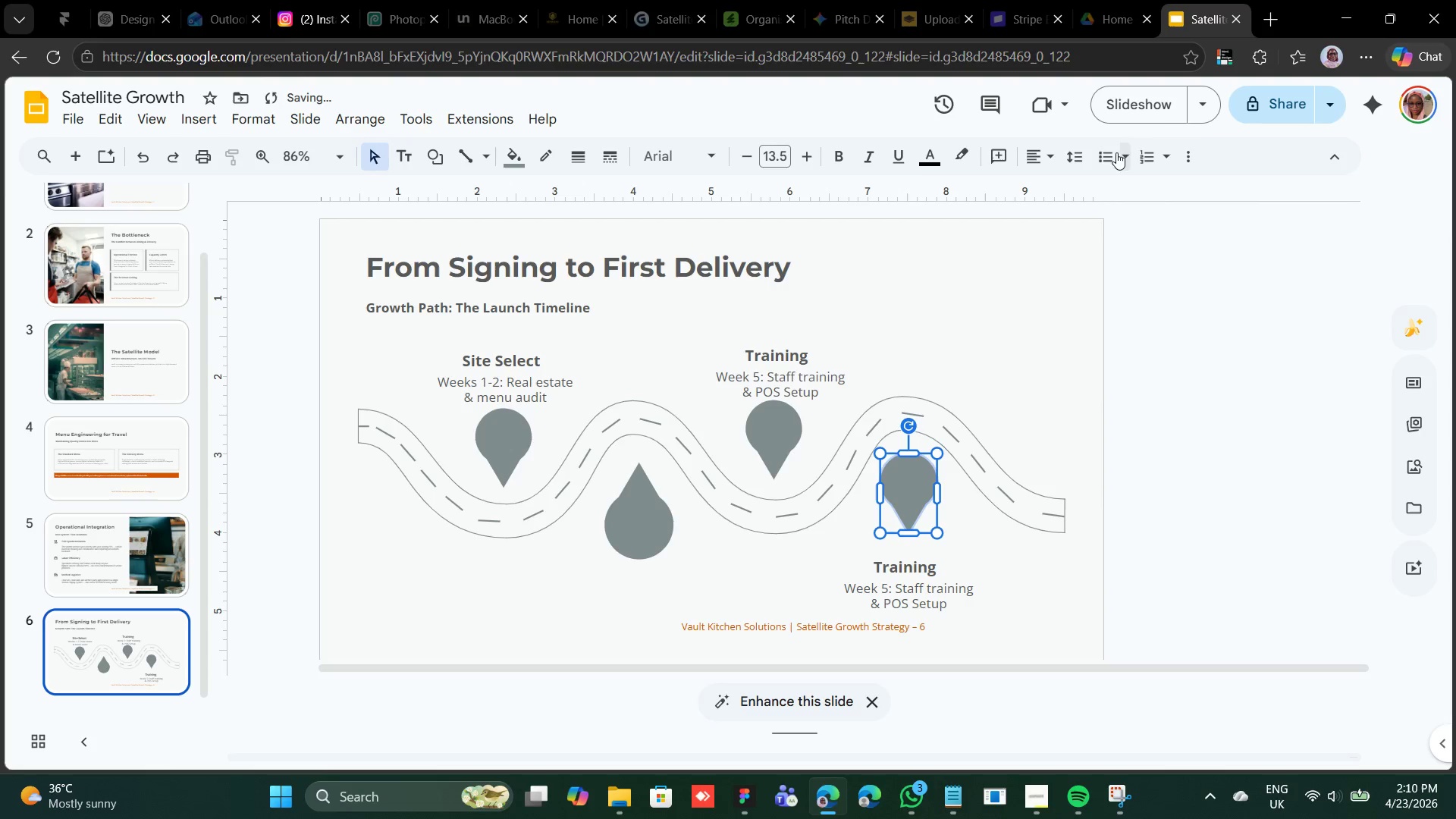 
left_click([1185, 146])
 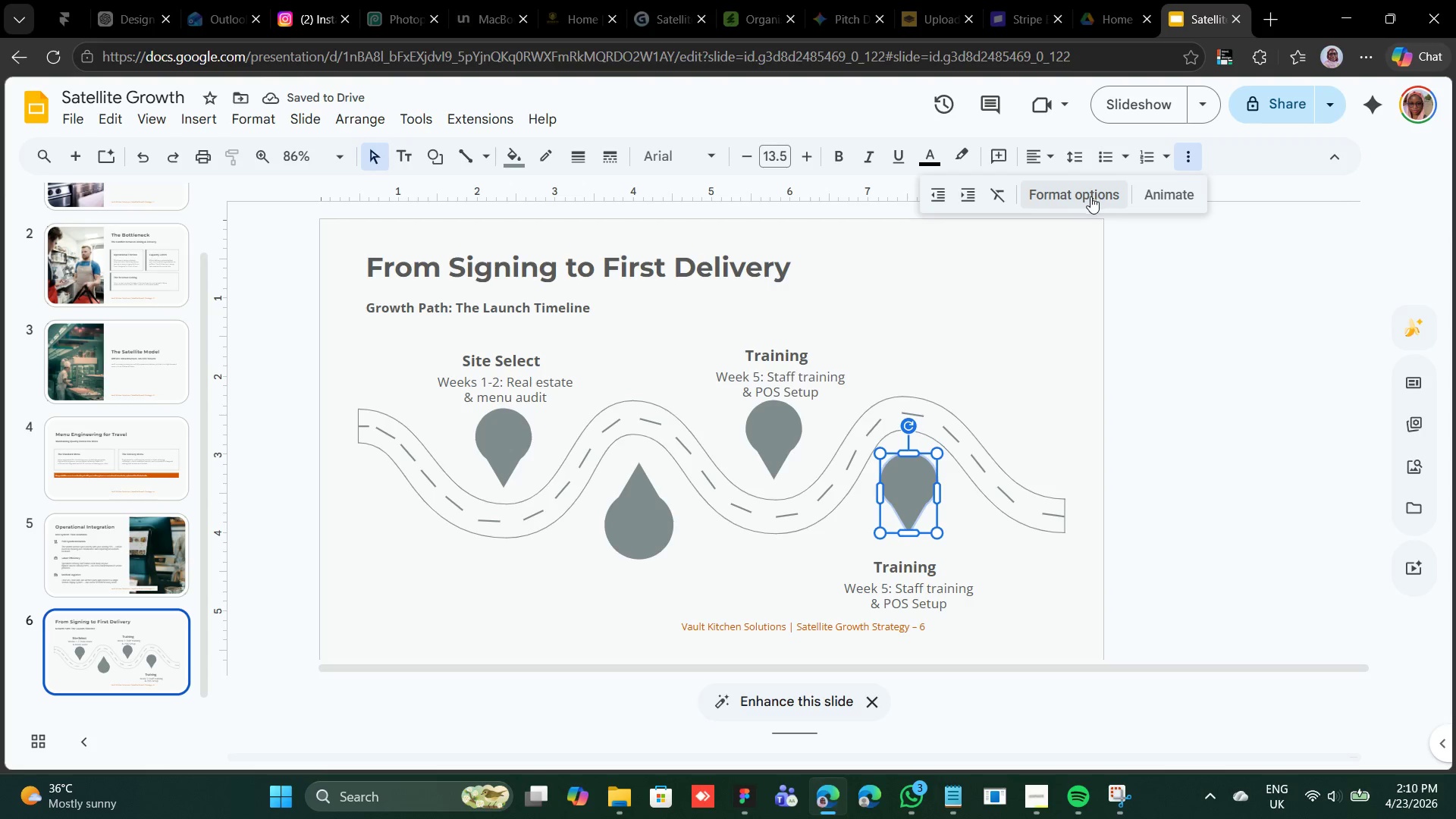 
left_click([1090, 196])
 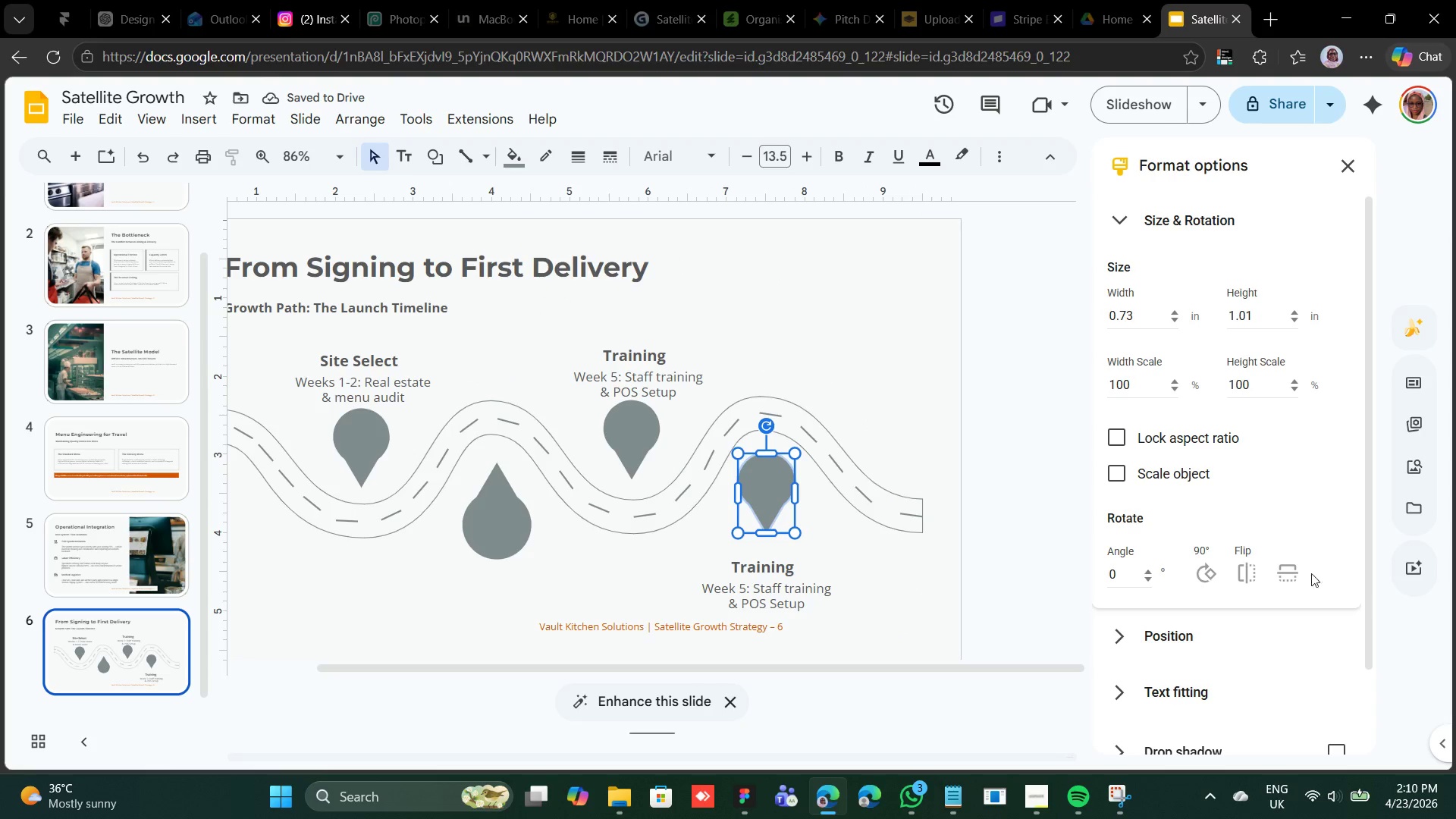 
left_click([1286, 572])
 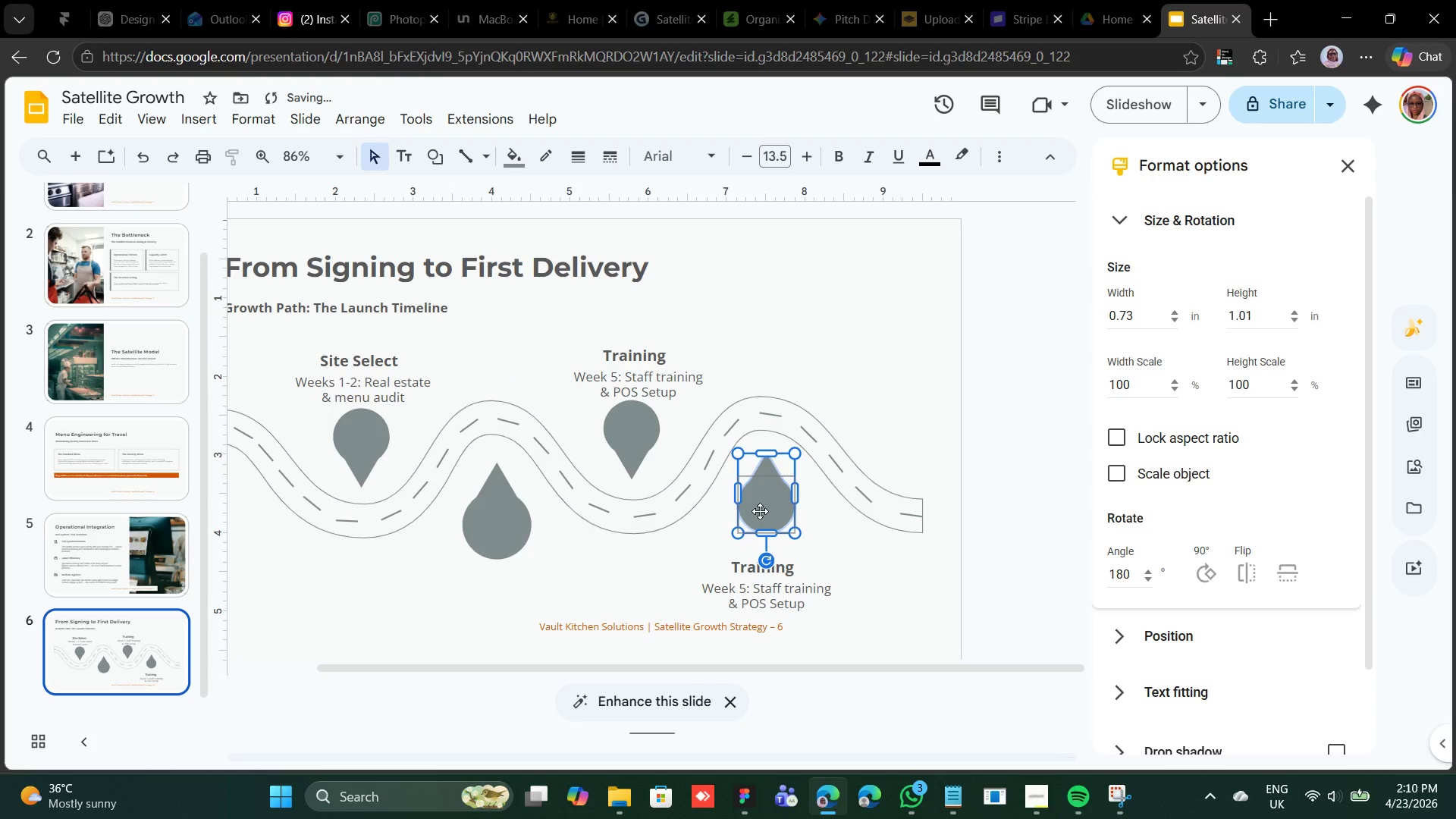 
key(Control+D)
 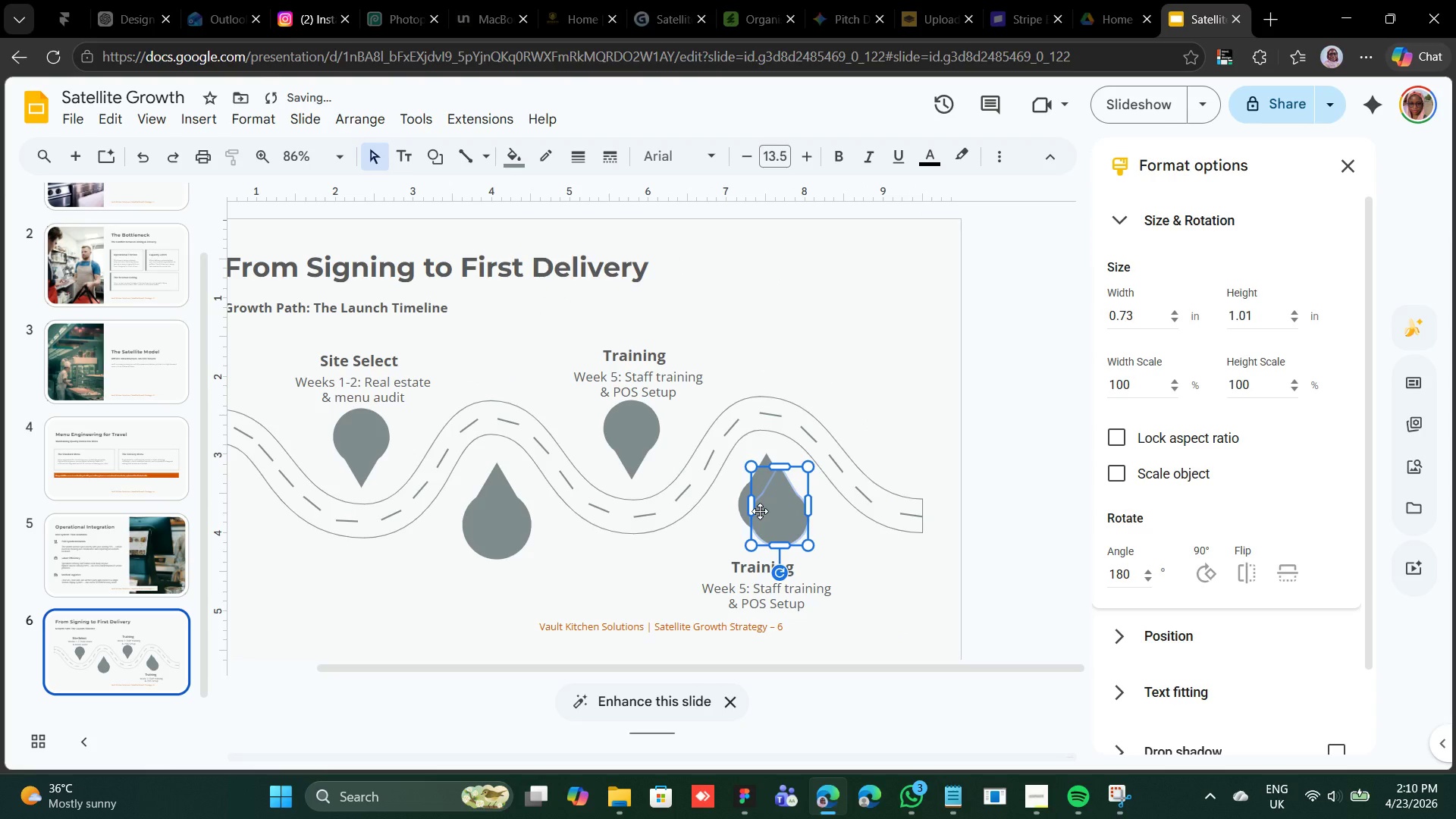 
hold_key(key=ShiftLeft, duration=1.67)
 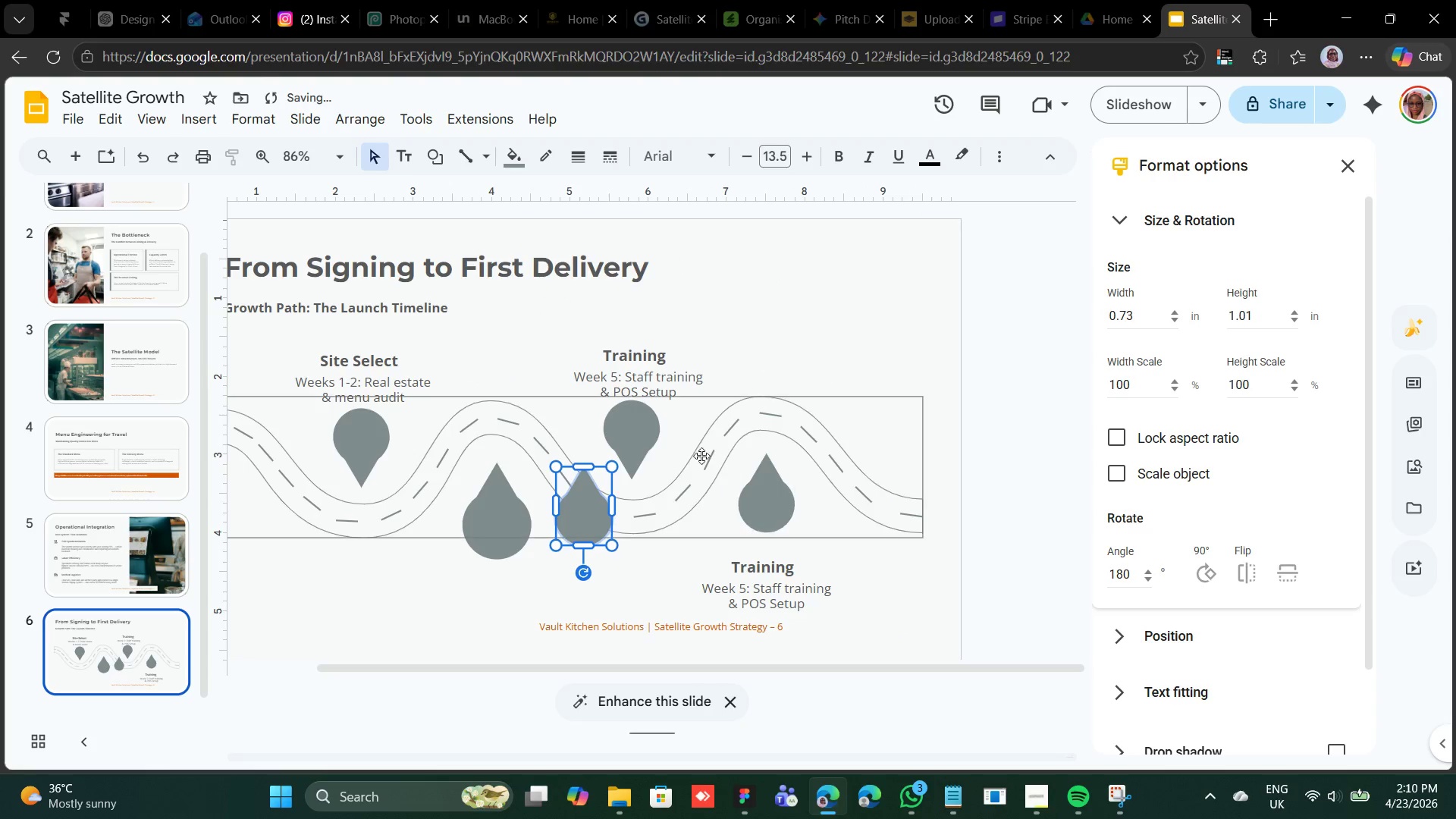 
hold_key(key=ArrowLeft, duration=1.42)
 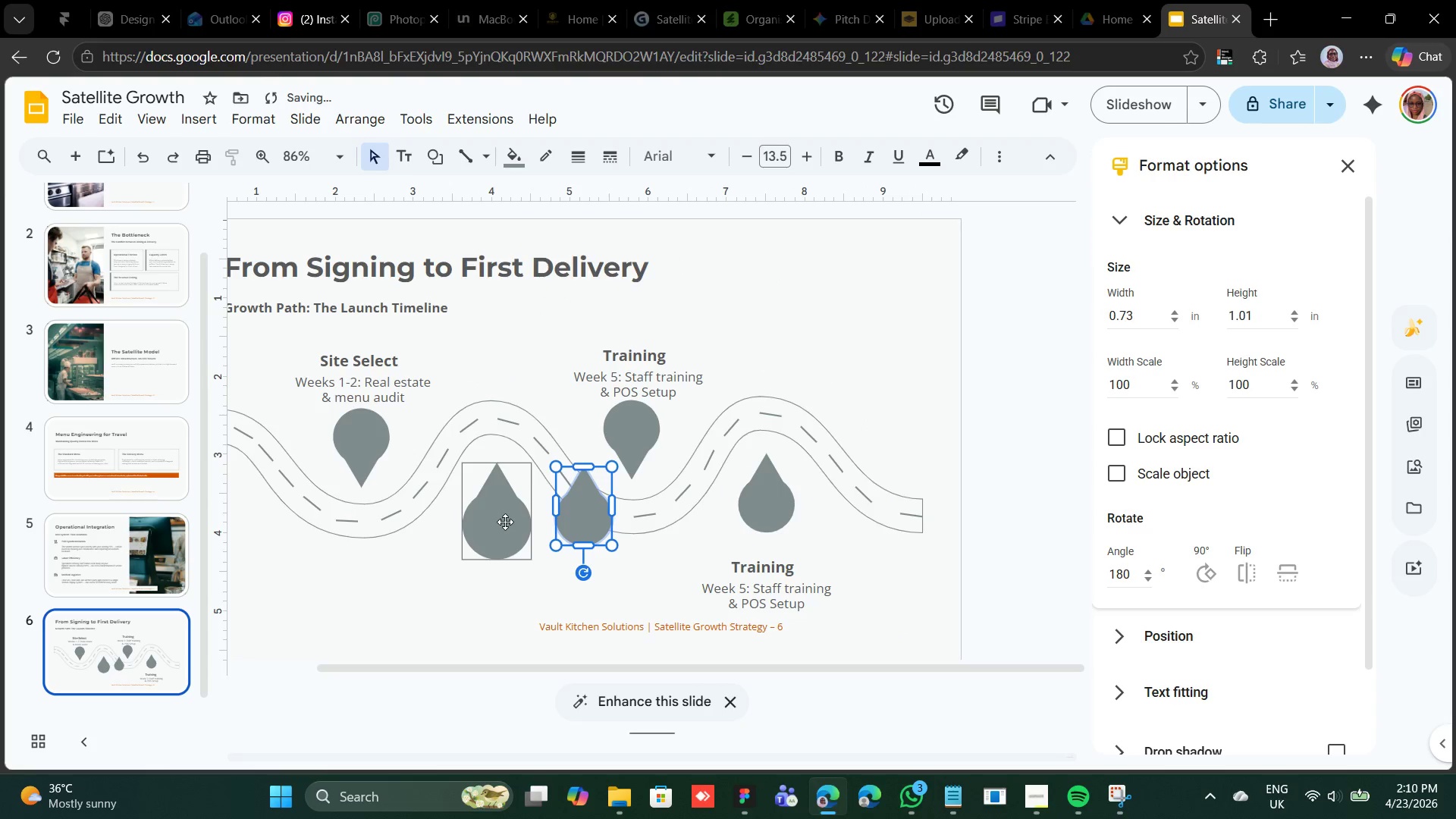 
left_click([505, 522])
 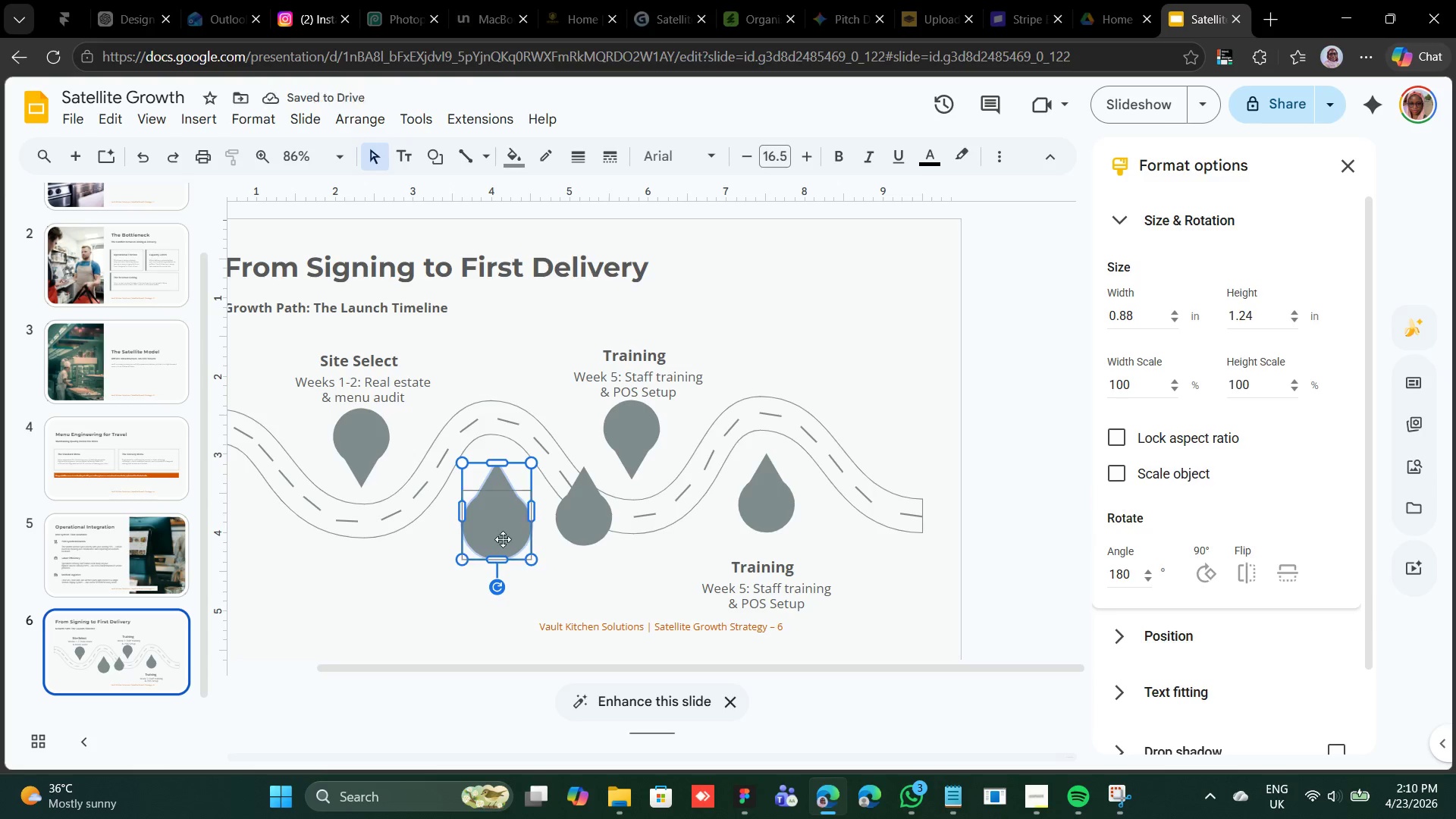 
key(Backspace)
 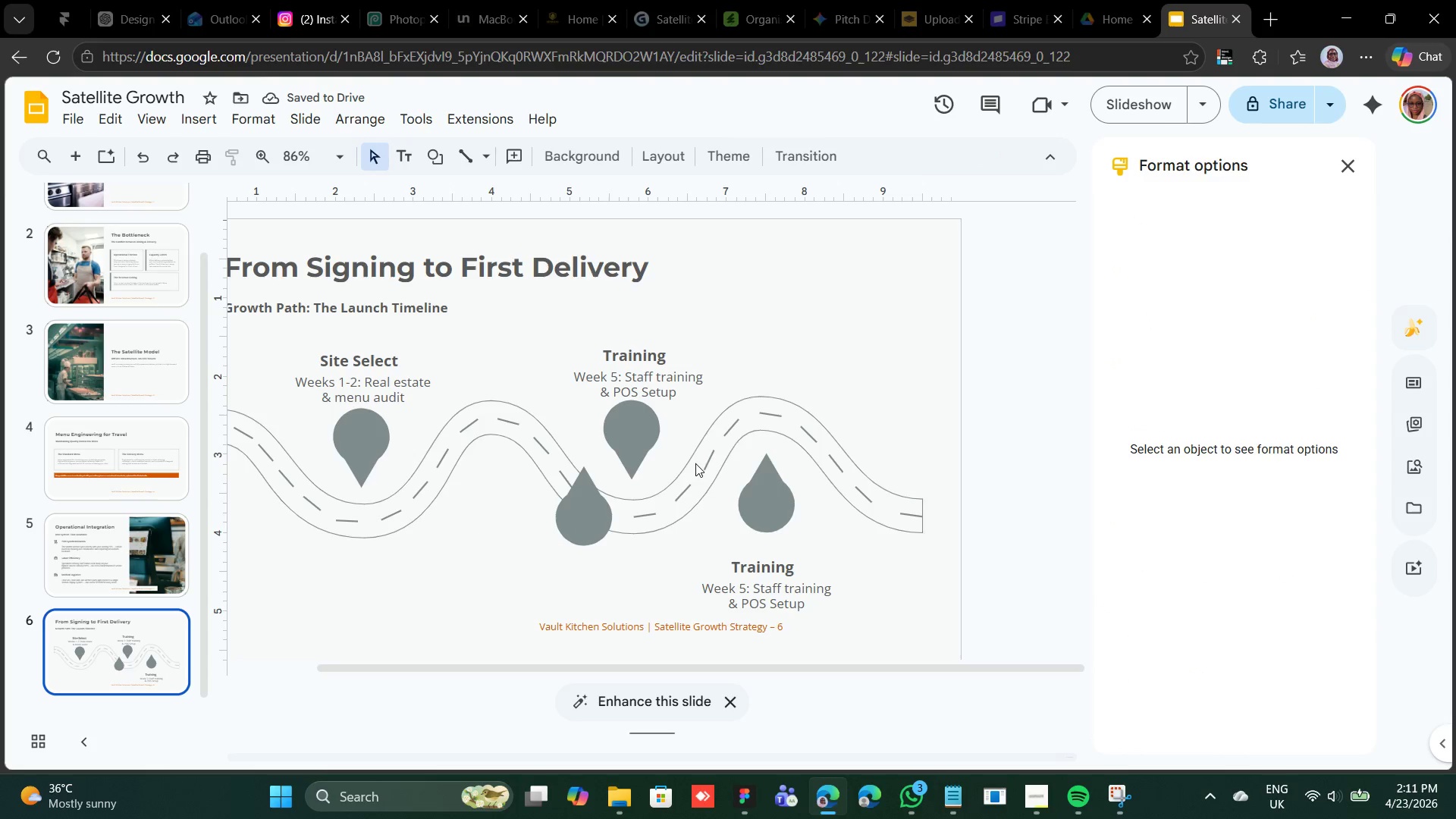 
wait(5.17)
 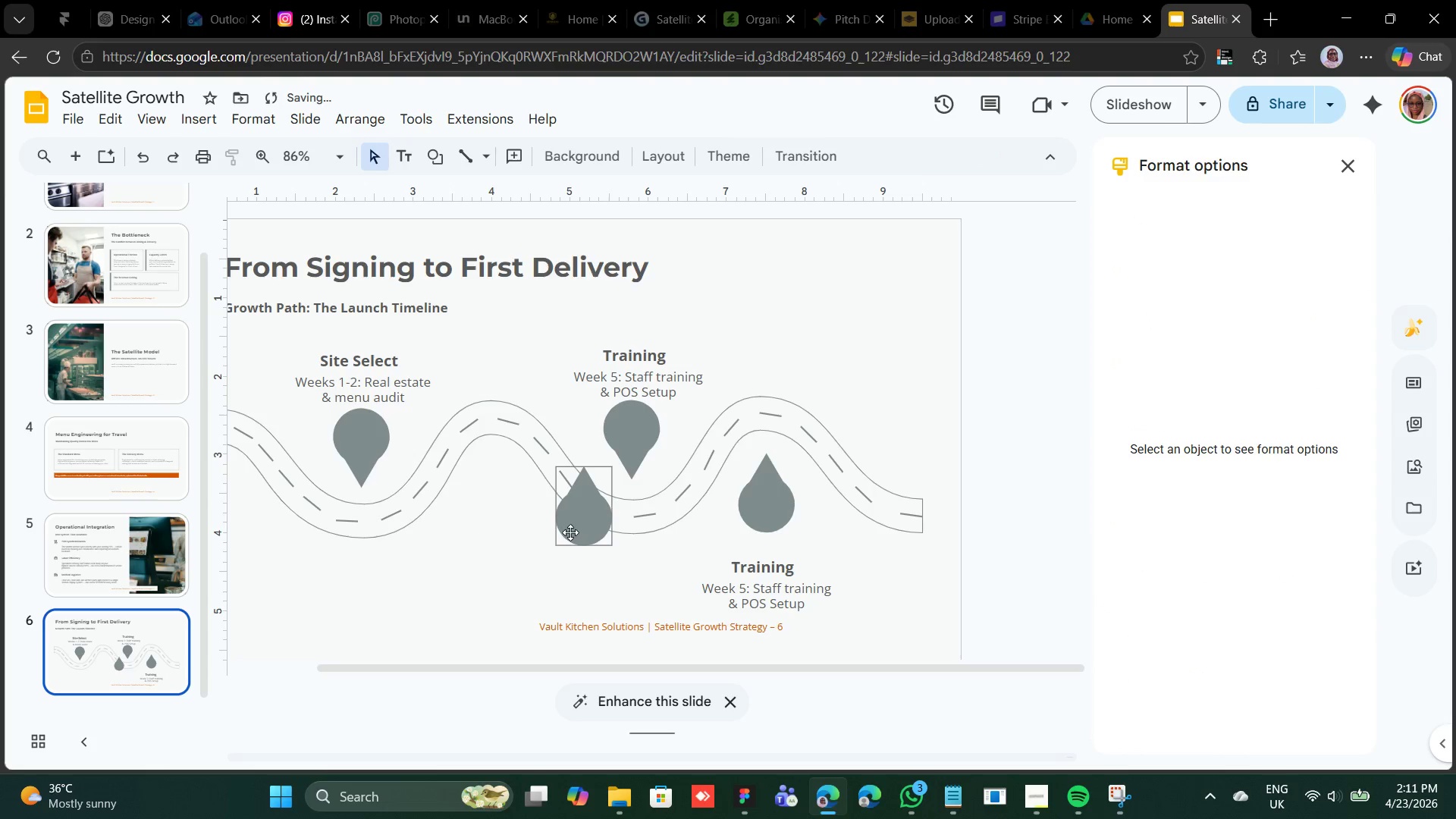 
left_click([582, 497])
 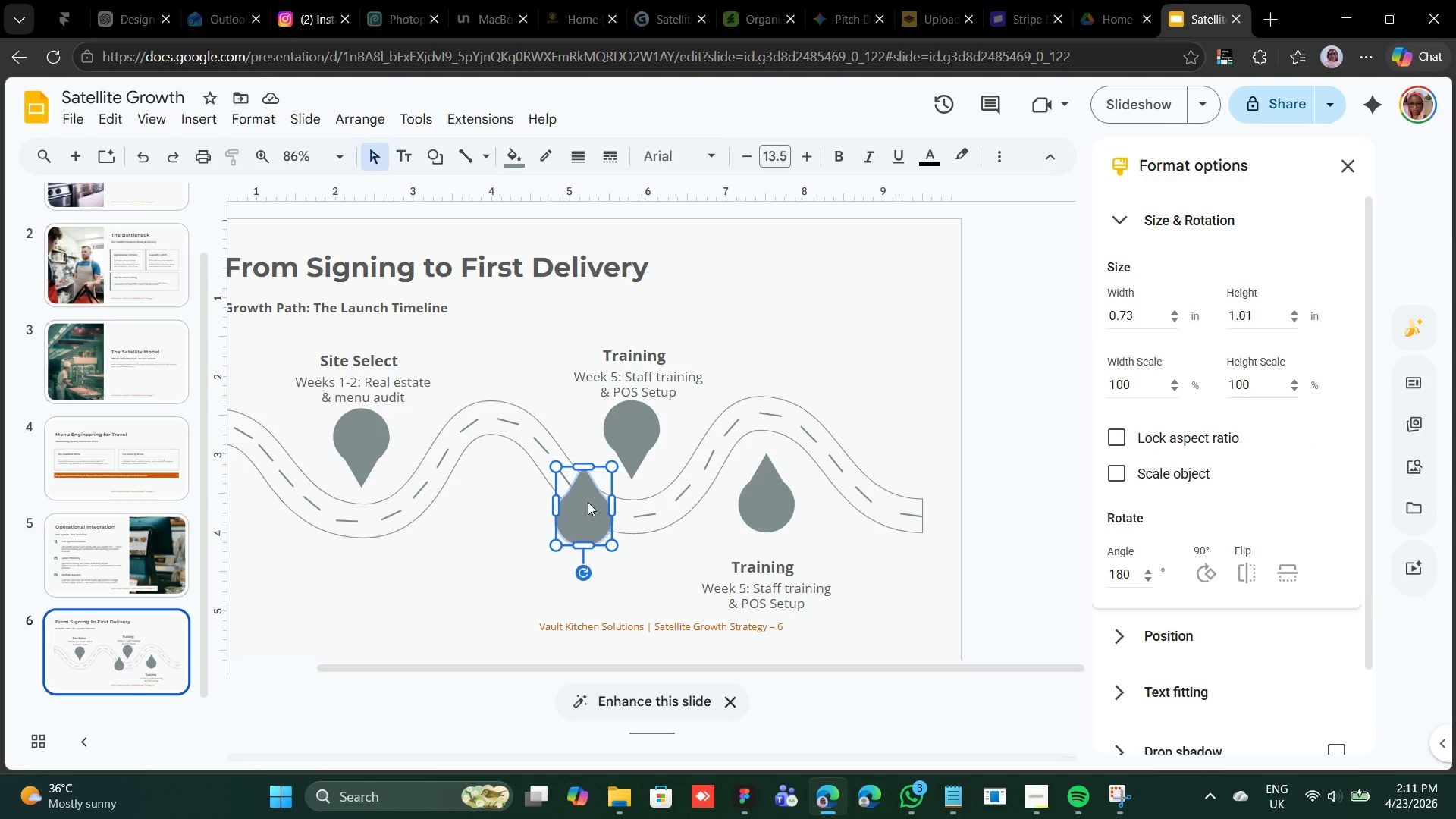 
left_click_drag(start_coordinate=[588, 502], to_coordinate=[505, 497])
 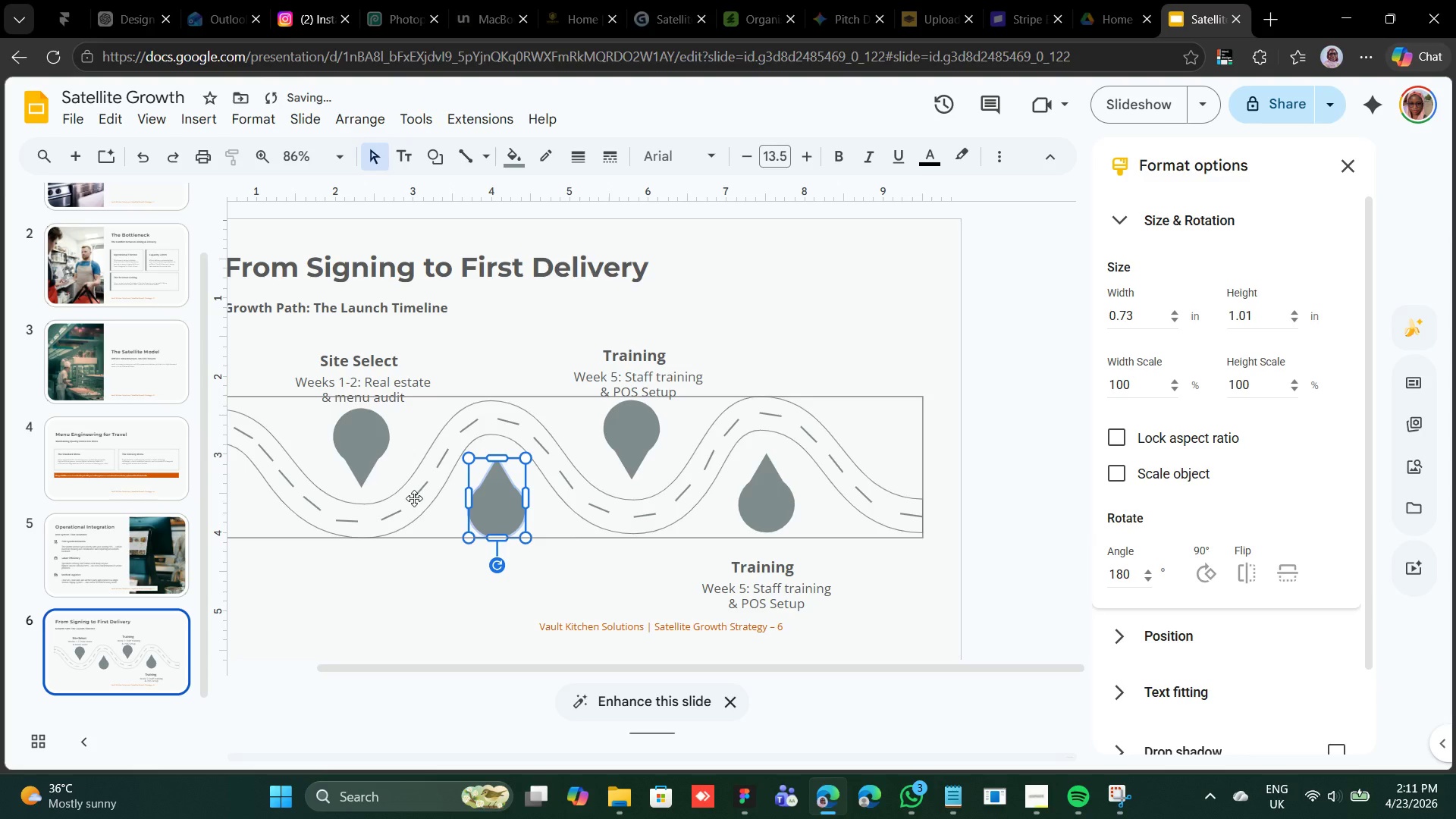 
left_click([414, 498])
 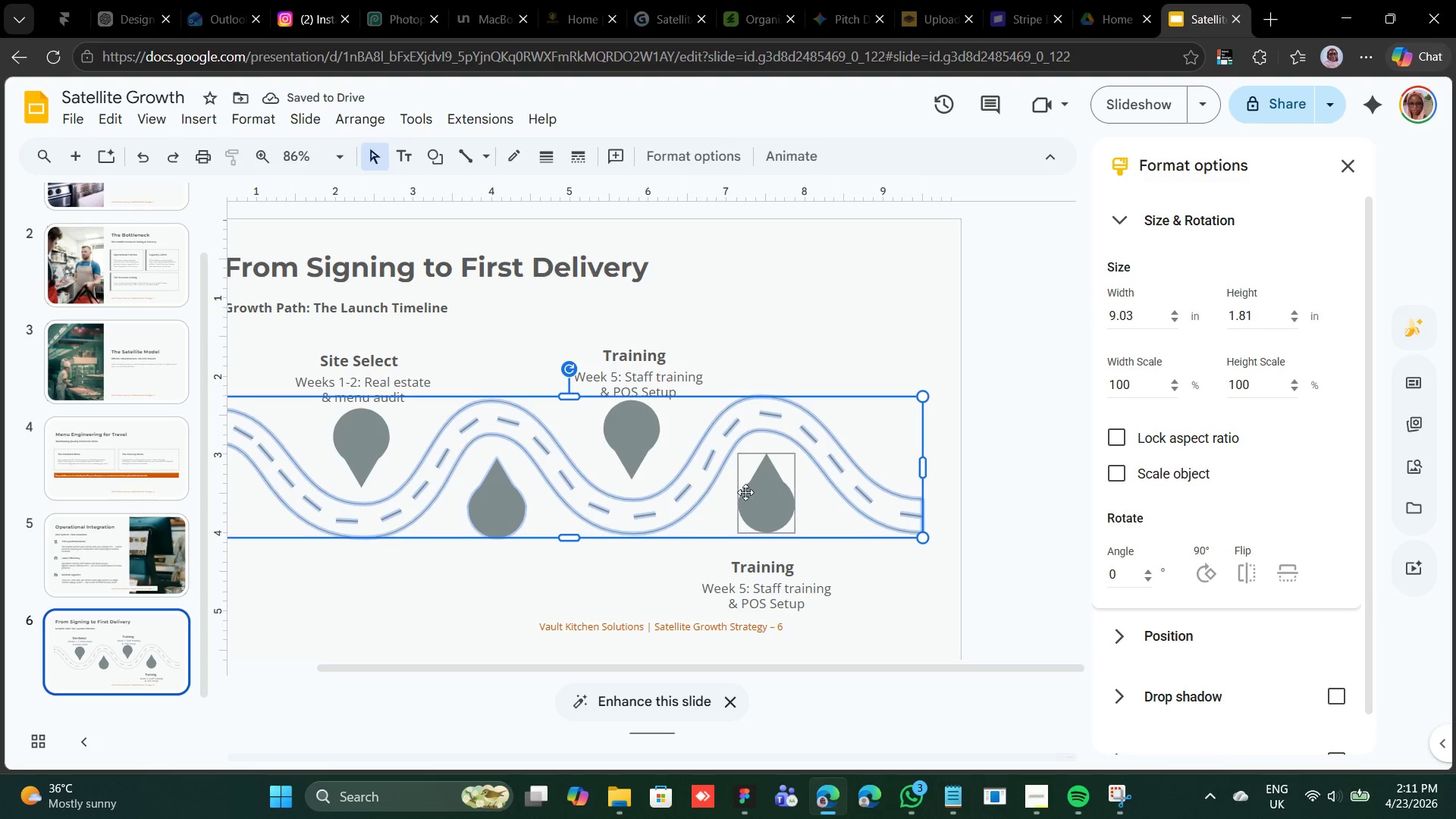 
left_click([747, 494])
 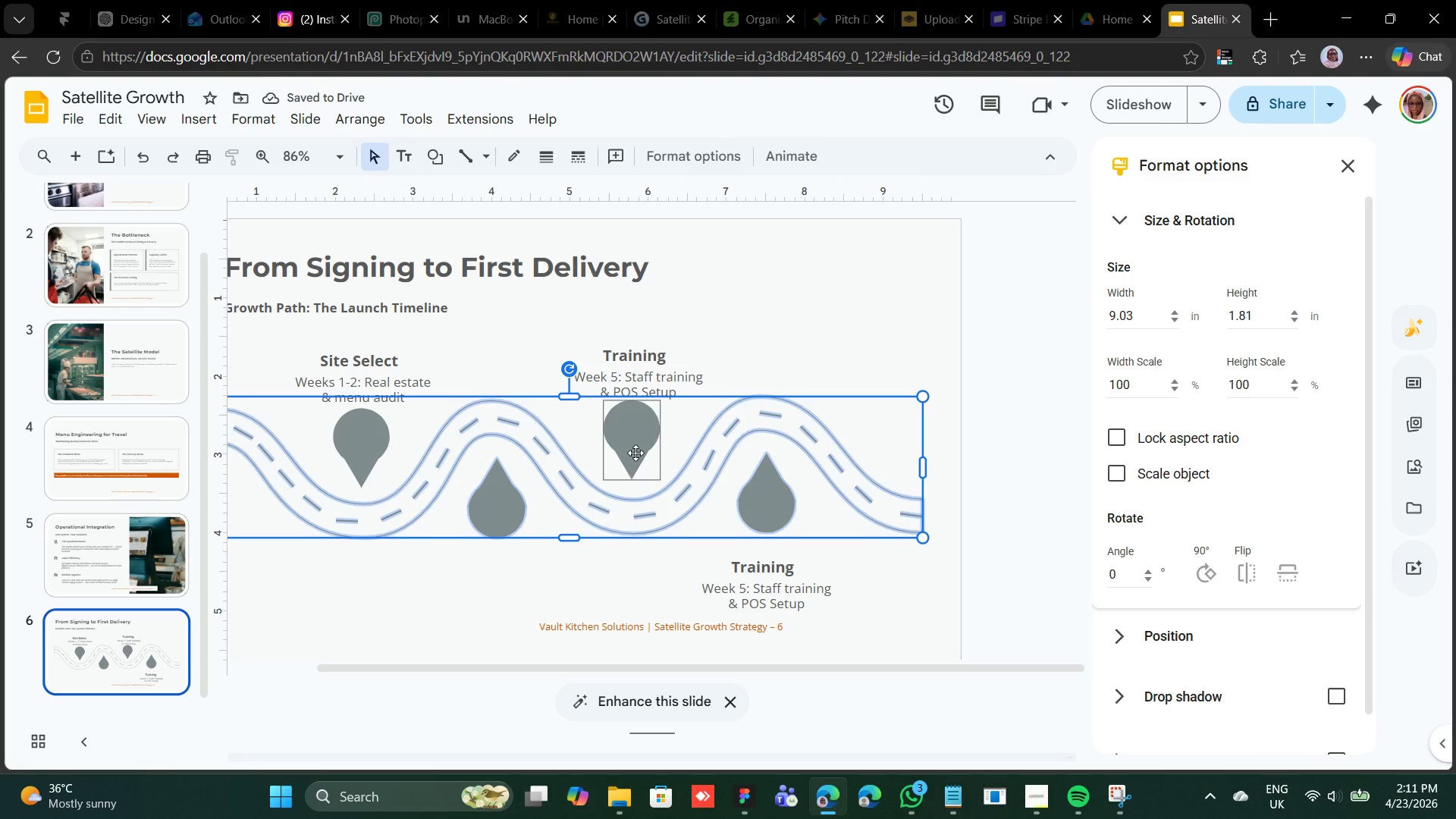 
left_click([635, 453])
 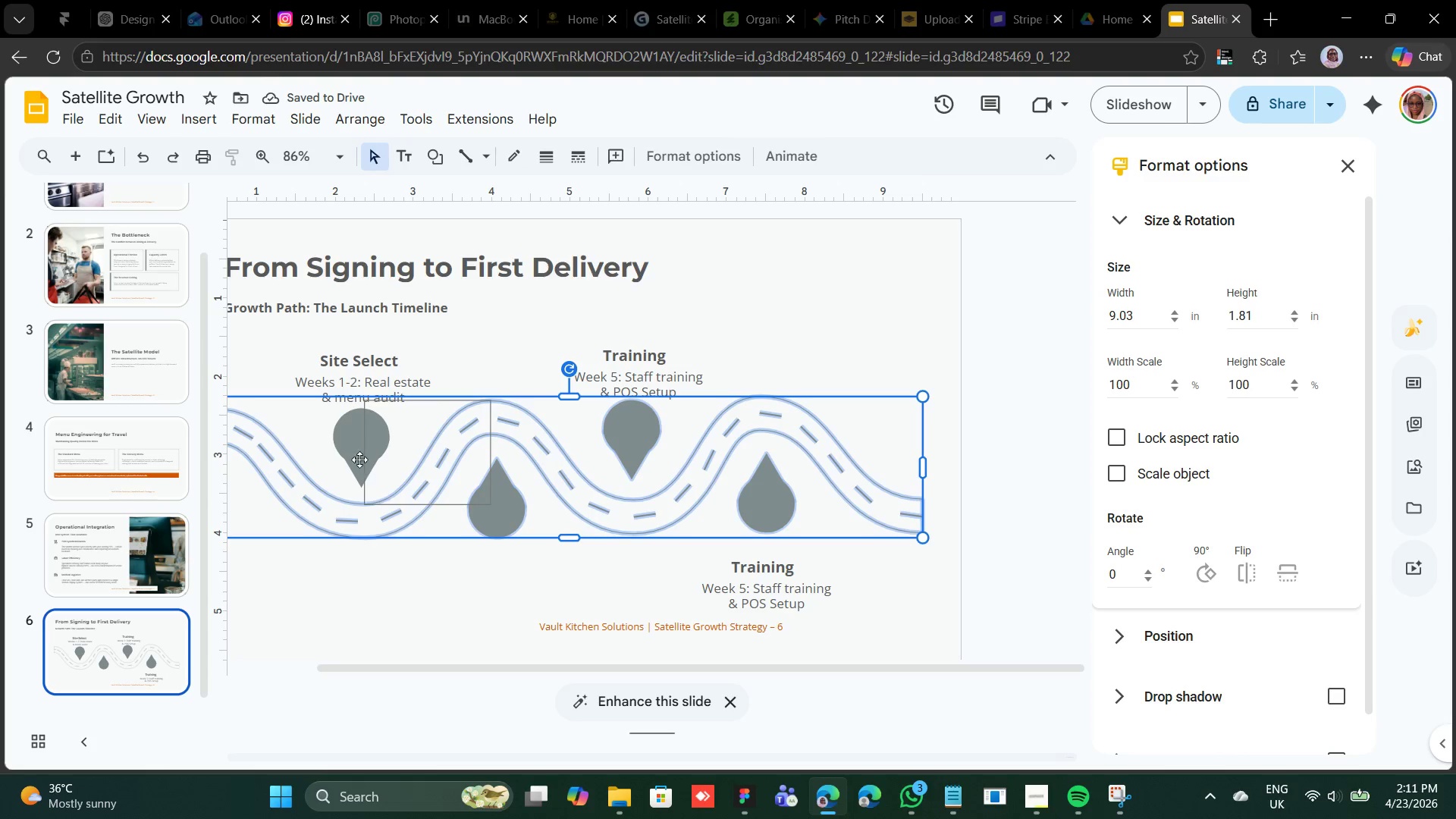 
left_click([363, 456])
 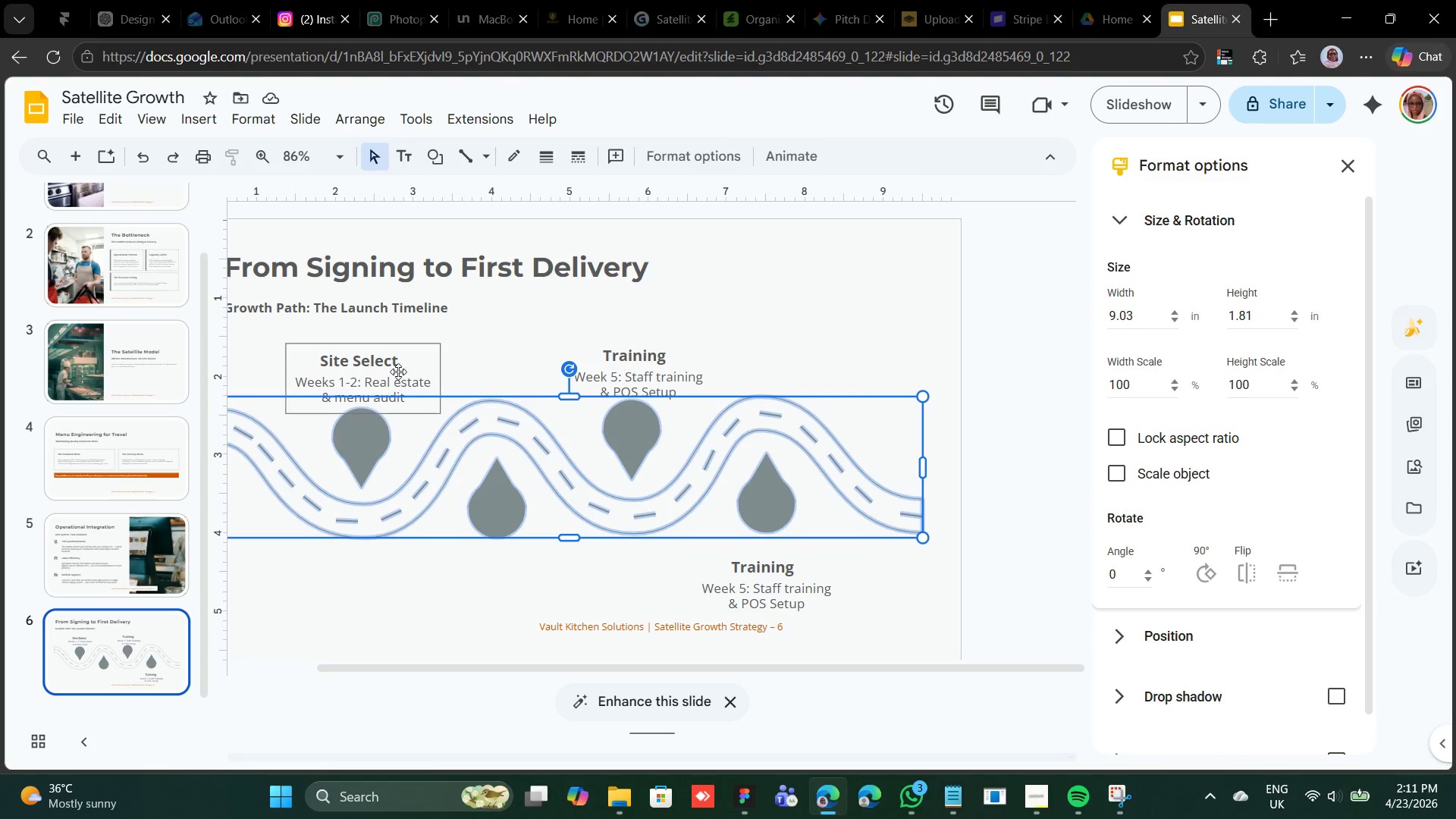 
left_click([398, 372])
 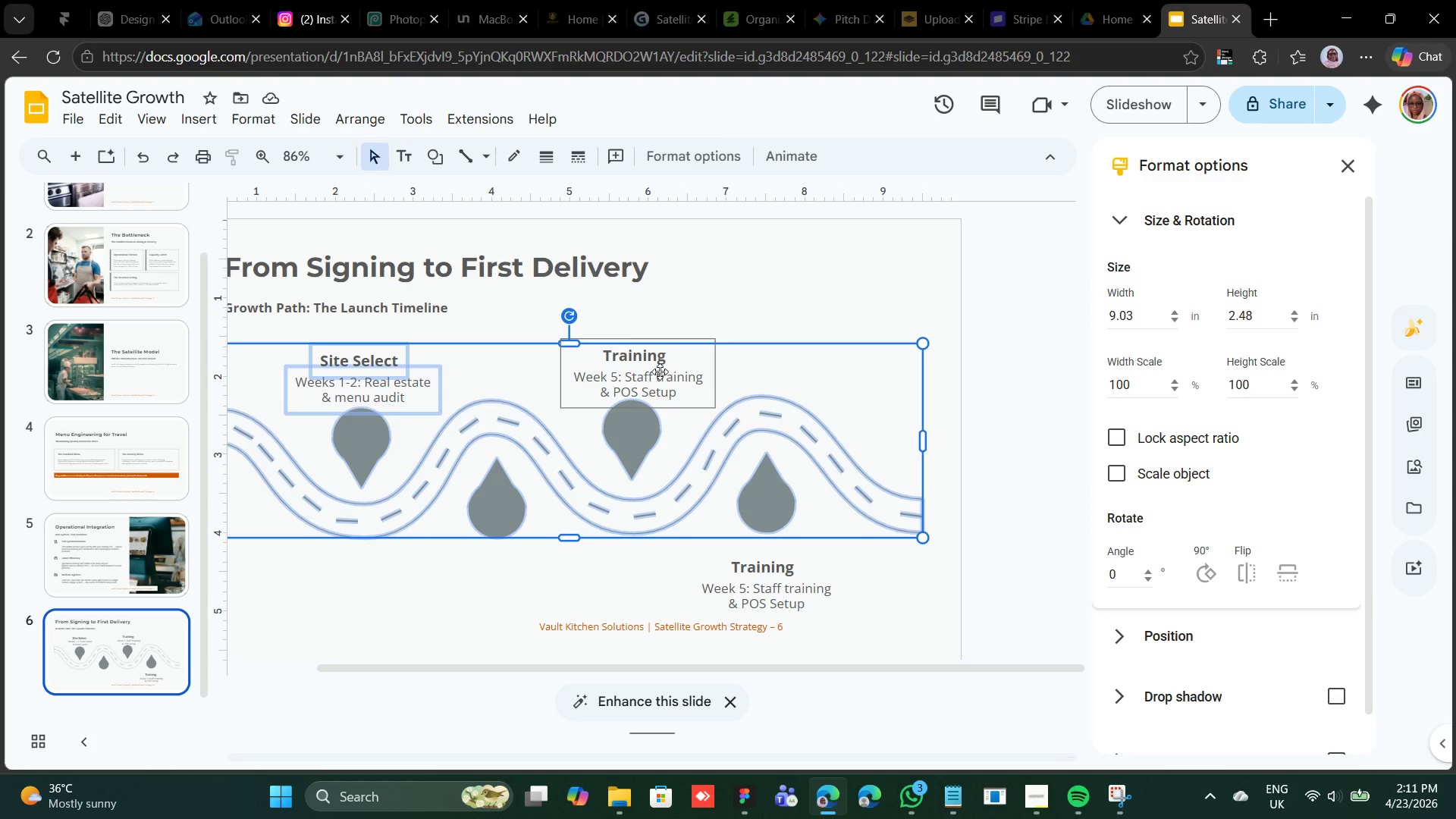 
left_click([658, 372])
 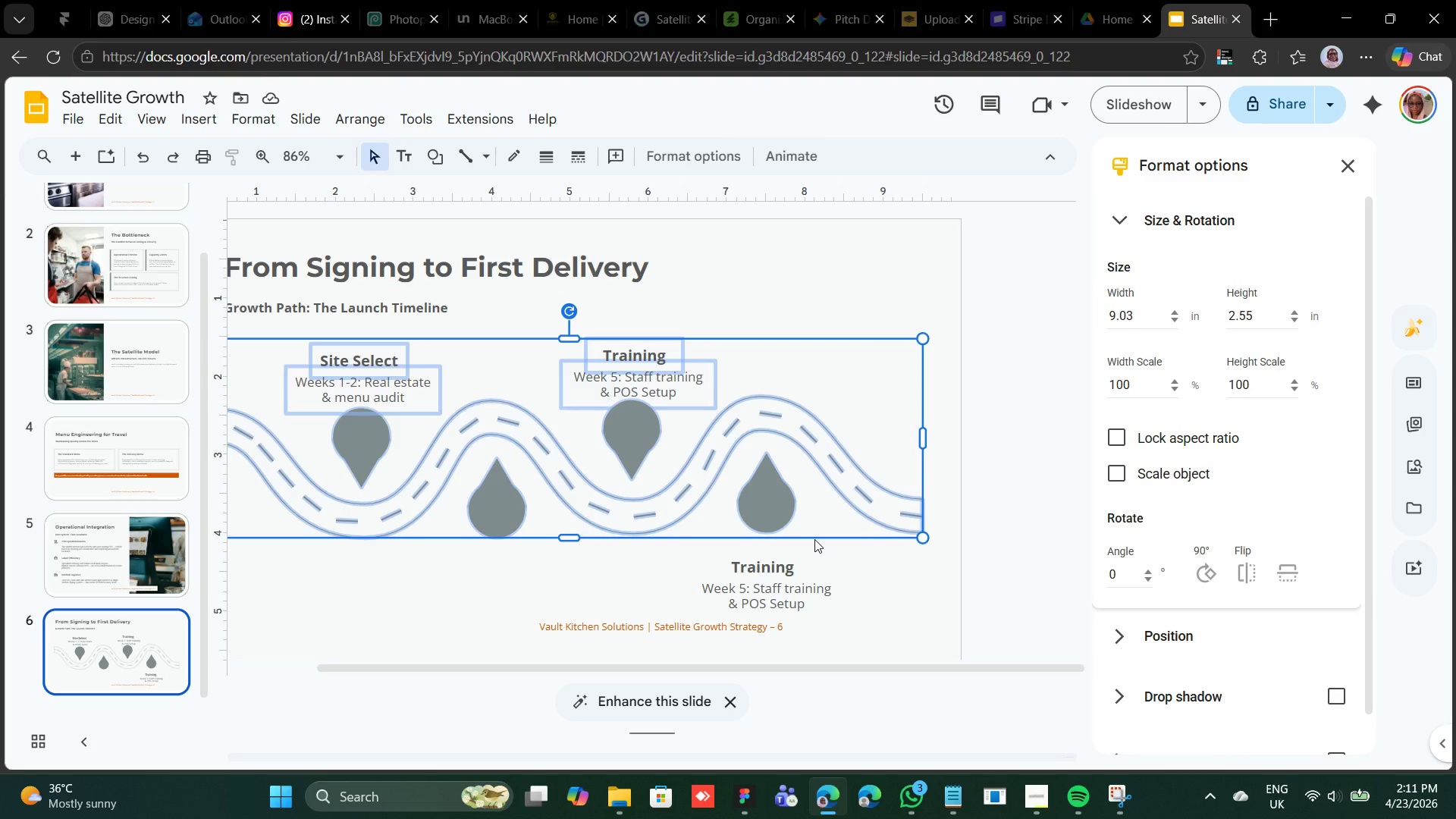 
key(Shift+ArrowUp)
 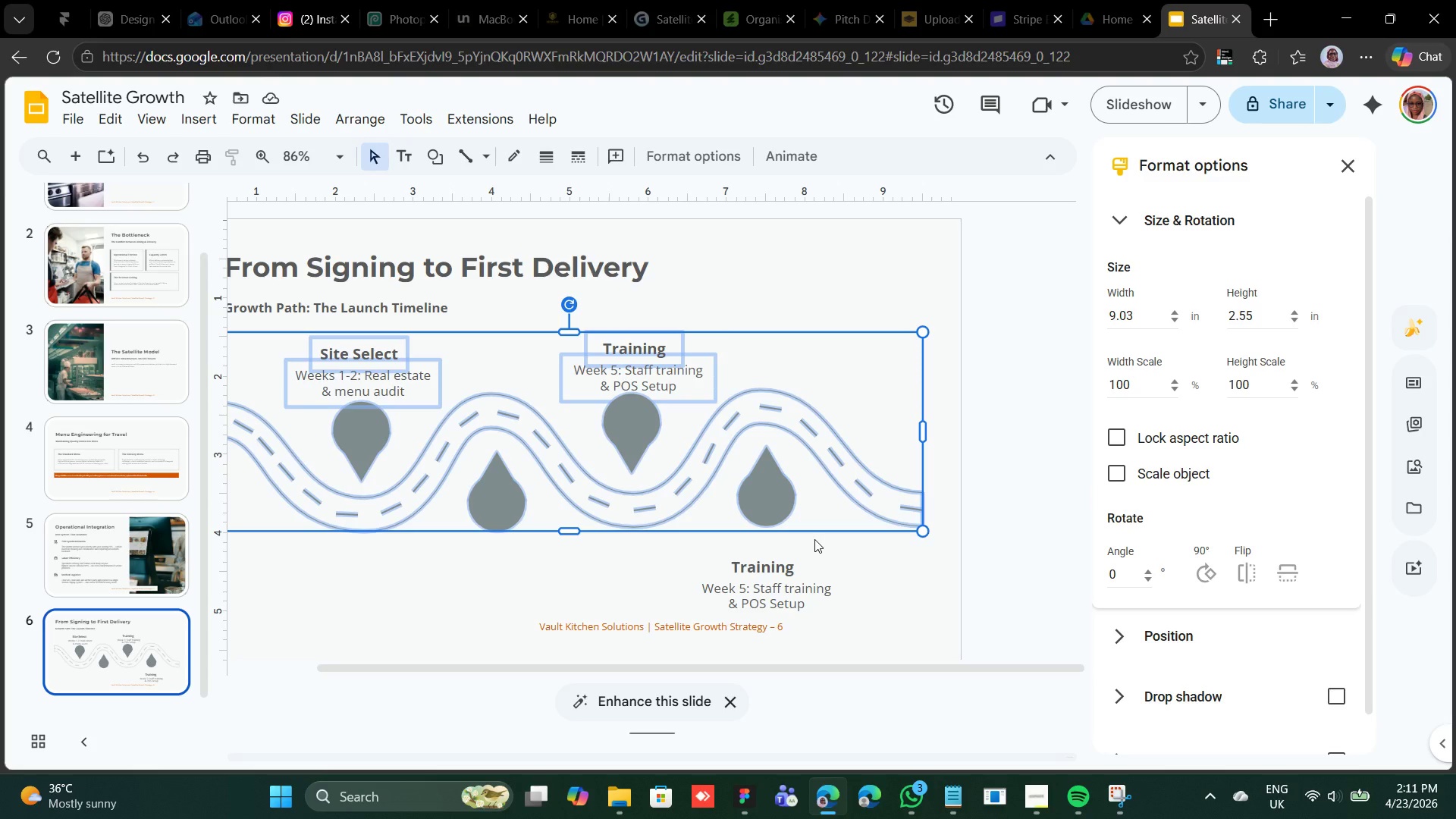 
wait(16.19)
 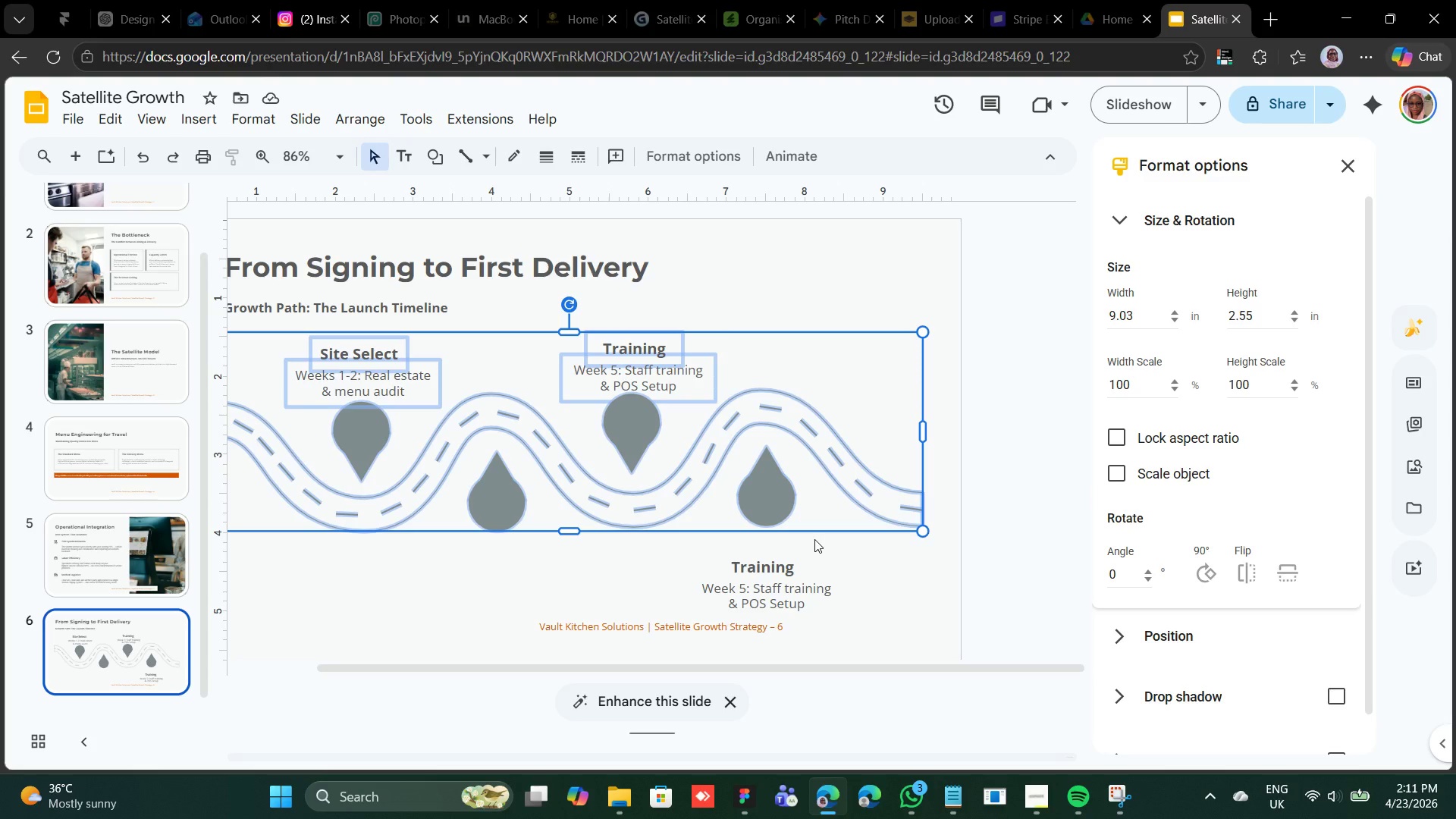 
left_click([1046, 798])